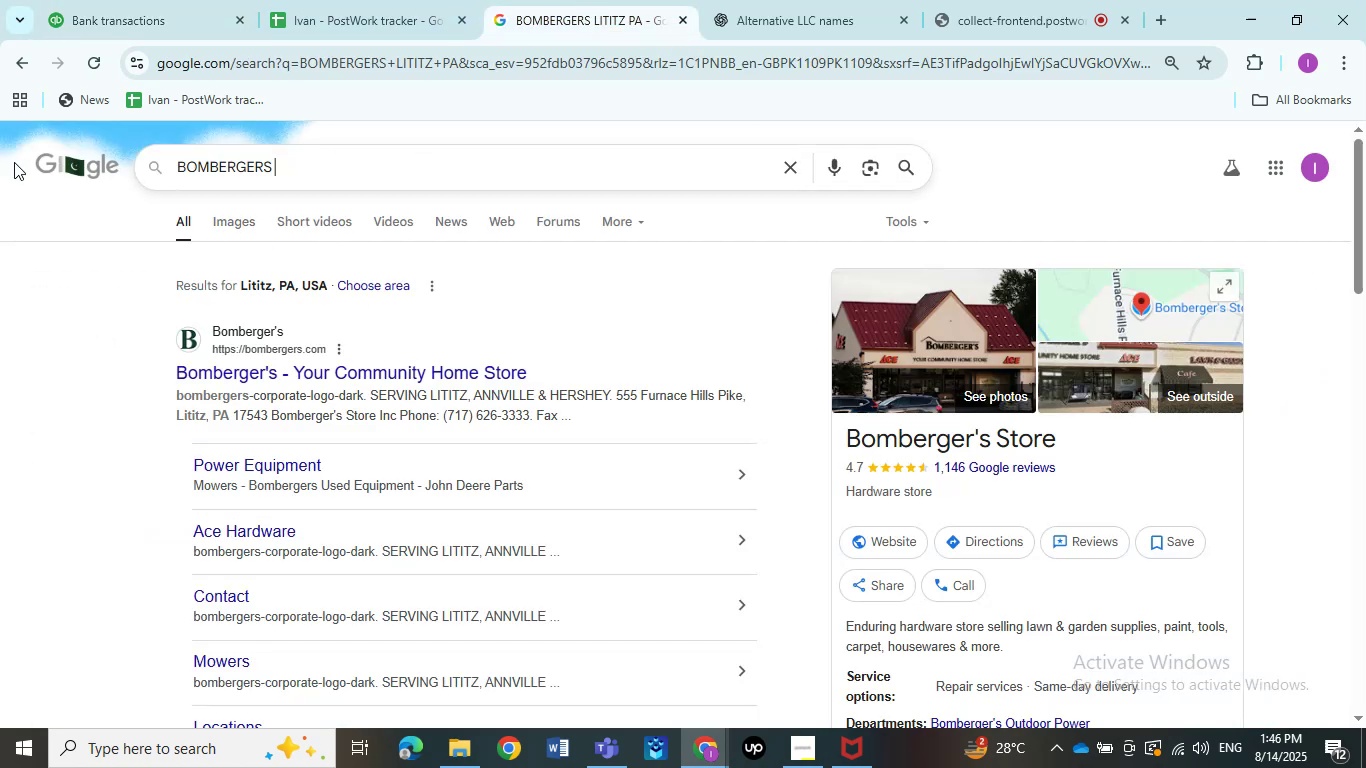 
key(NumpadEnter)
 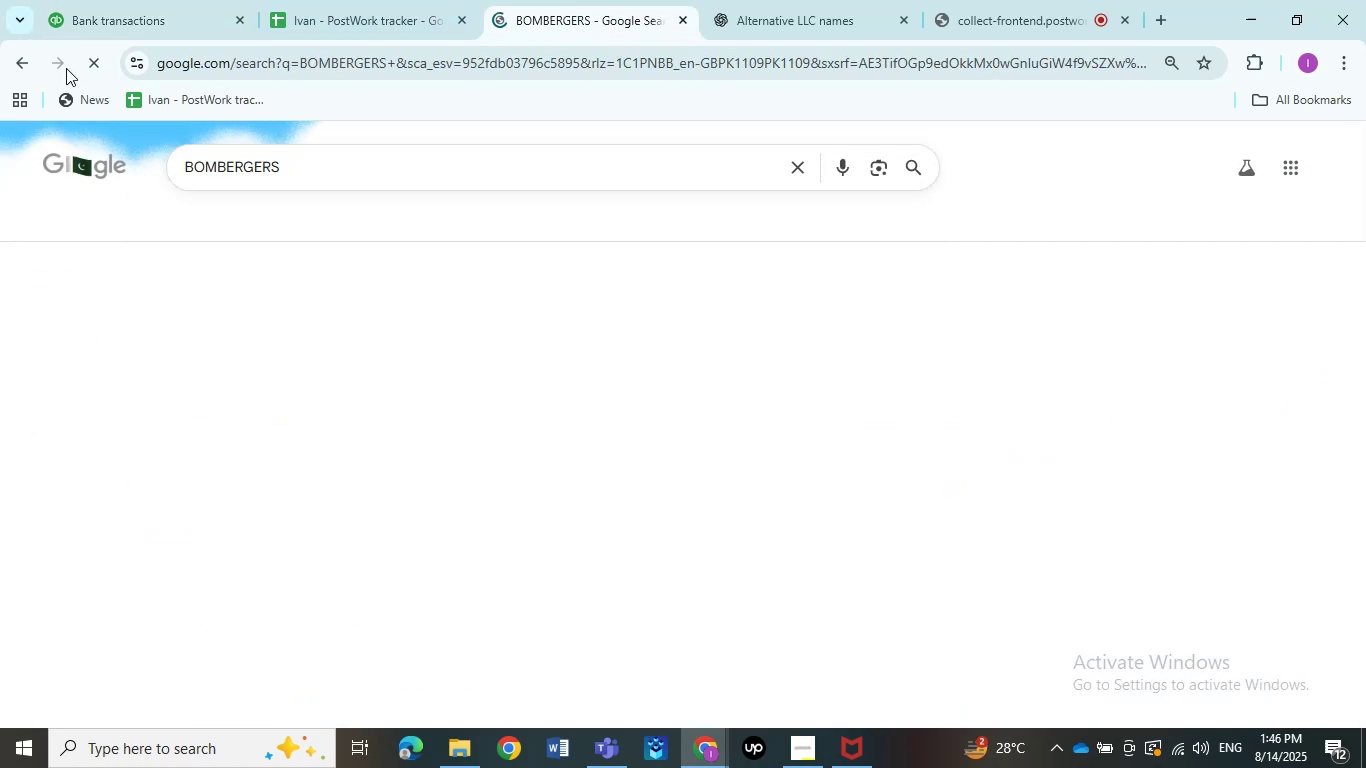 
left_click([153, 0])
 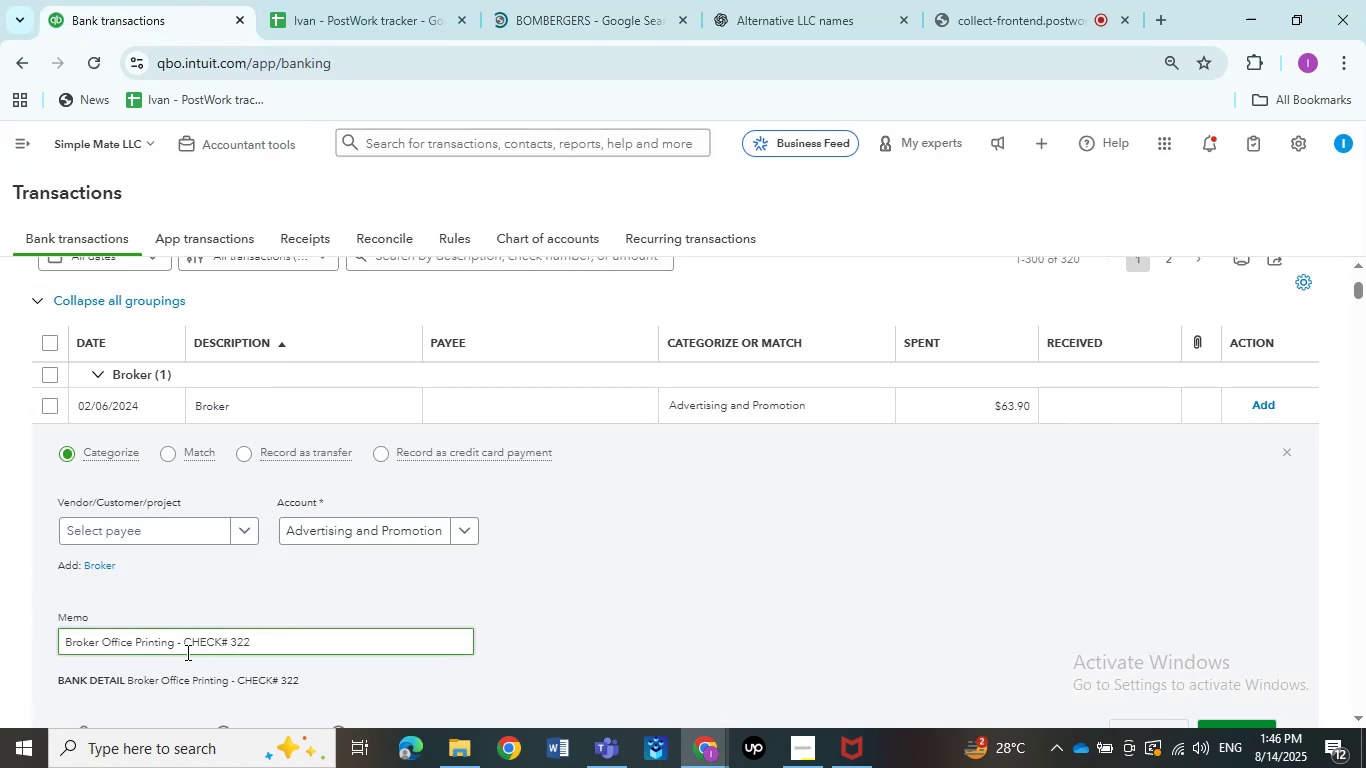 
left_click_drag(start_coordinate=[171, 644], to_coordinate=[0, 635])
 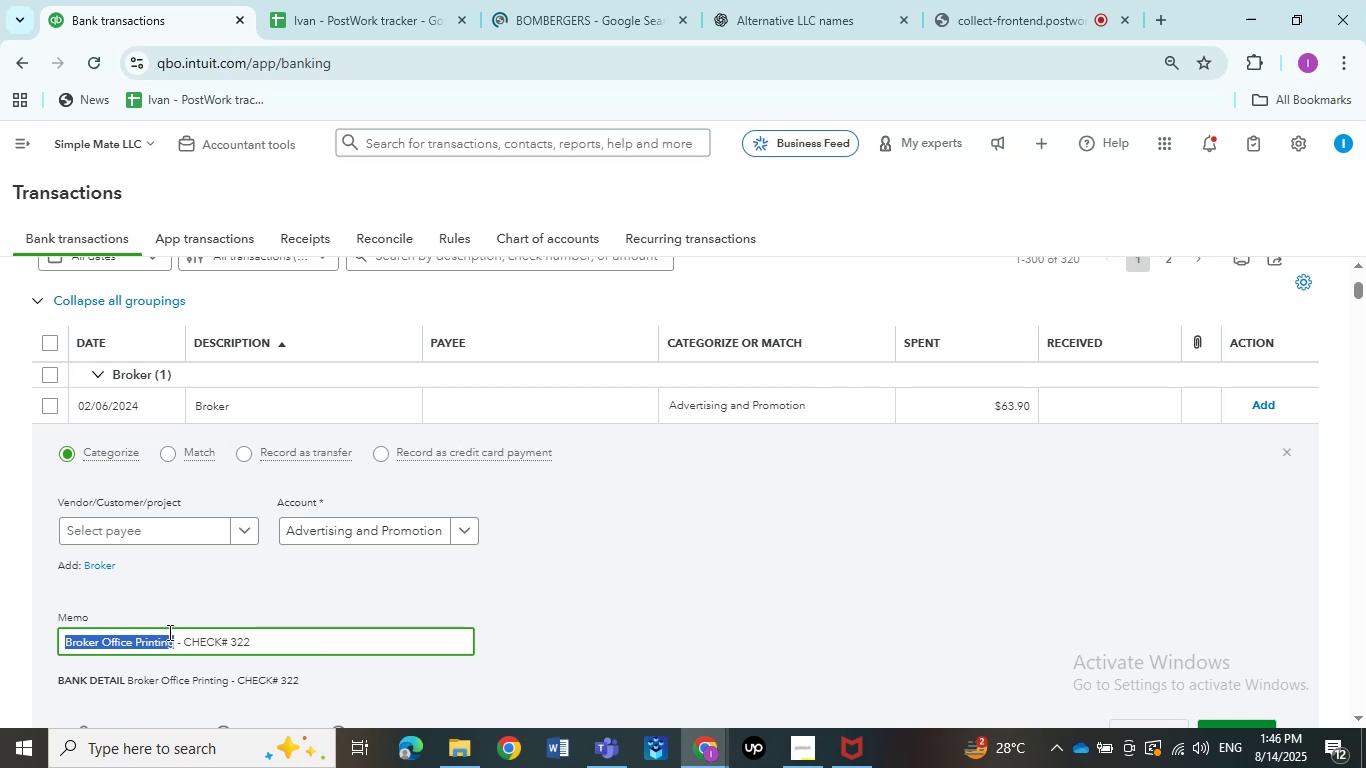 
key(Control+C)
 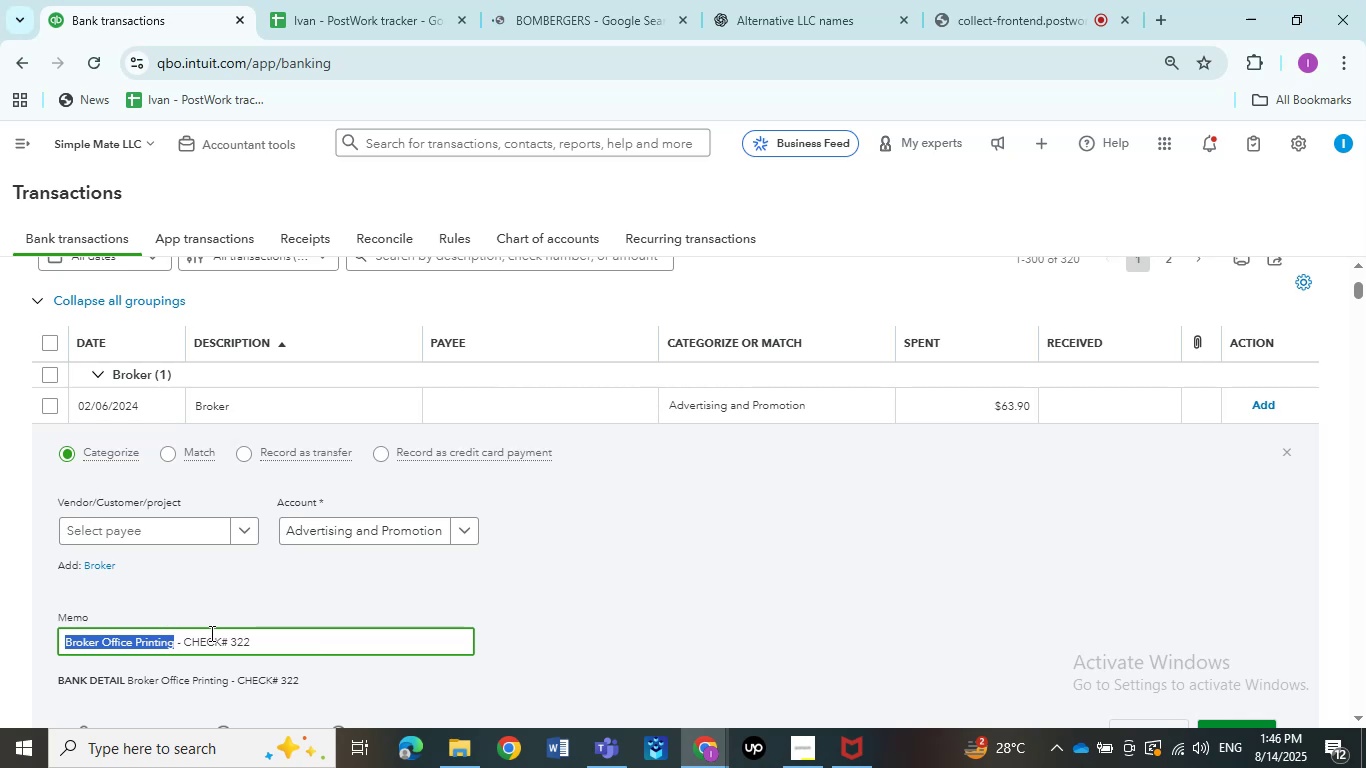 
key(Control+C)
 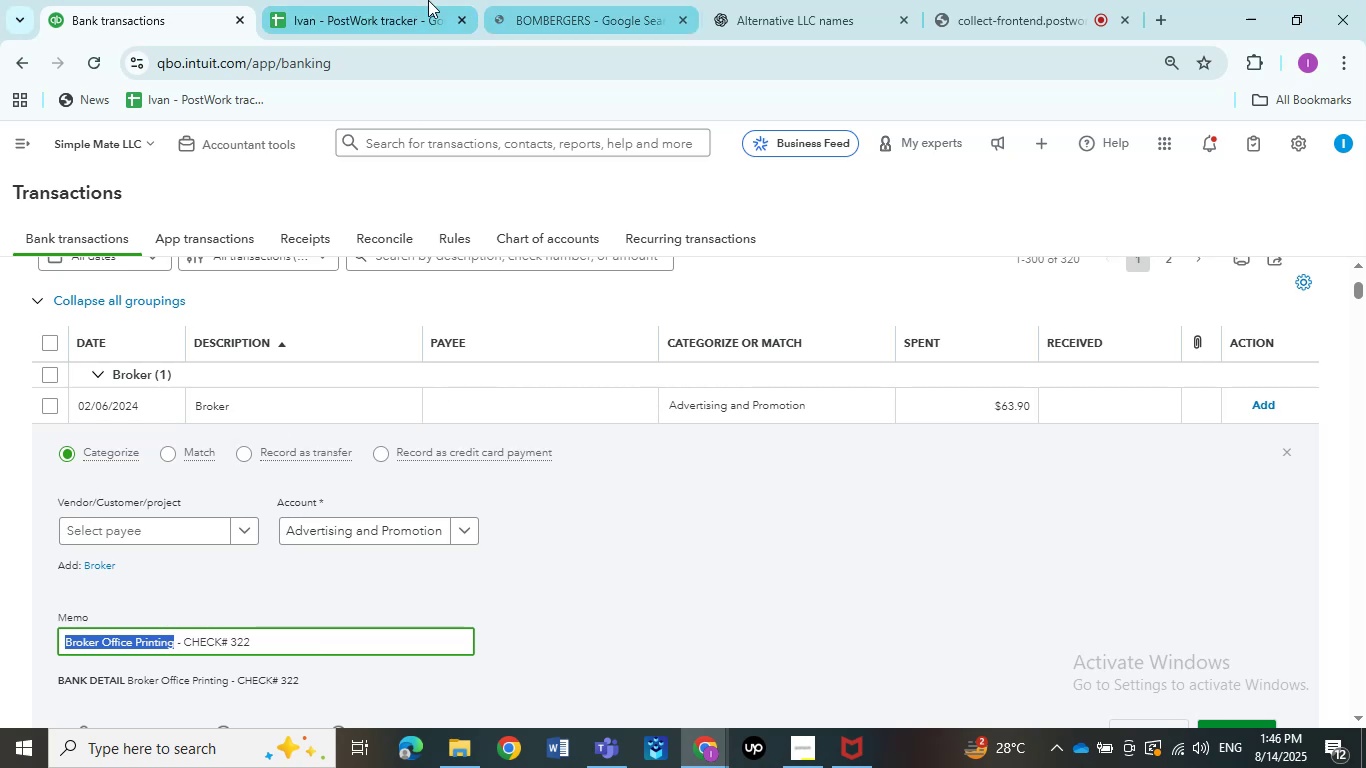 
left_click([515, 0])
 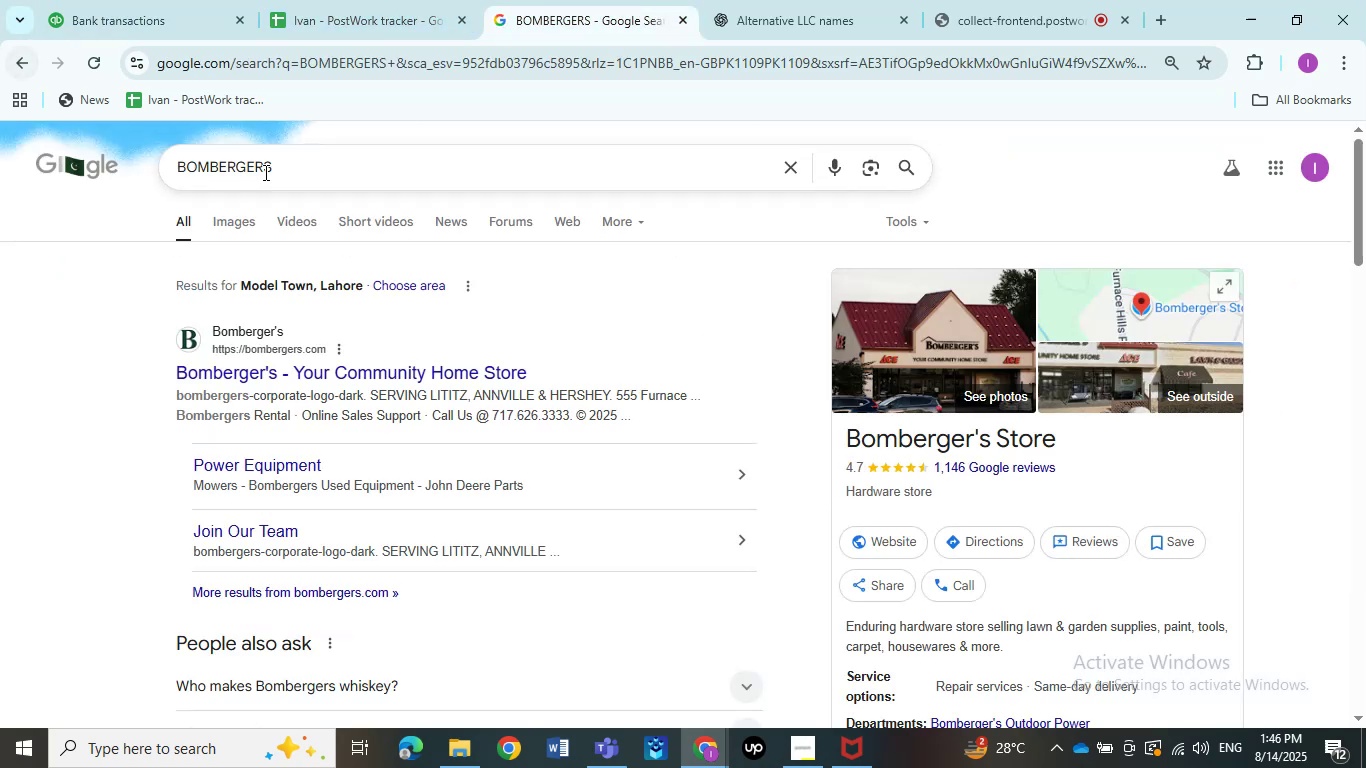 
left_click_drag(start_coordinate=[307, 173], to_coordinate=[0, 173])
 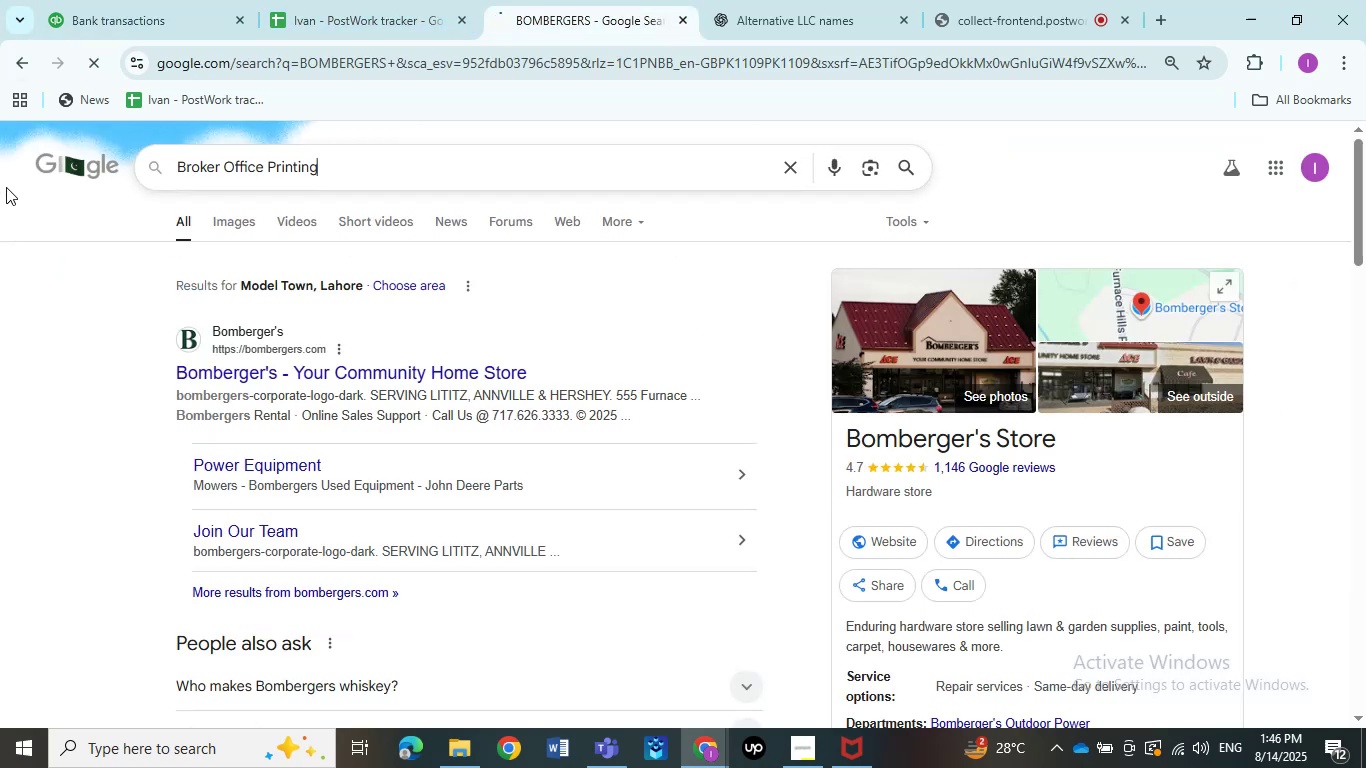 
key(Control+ControlLeft)
 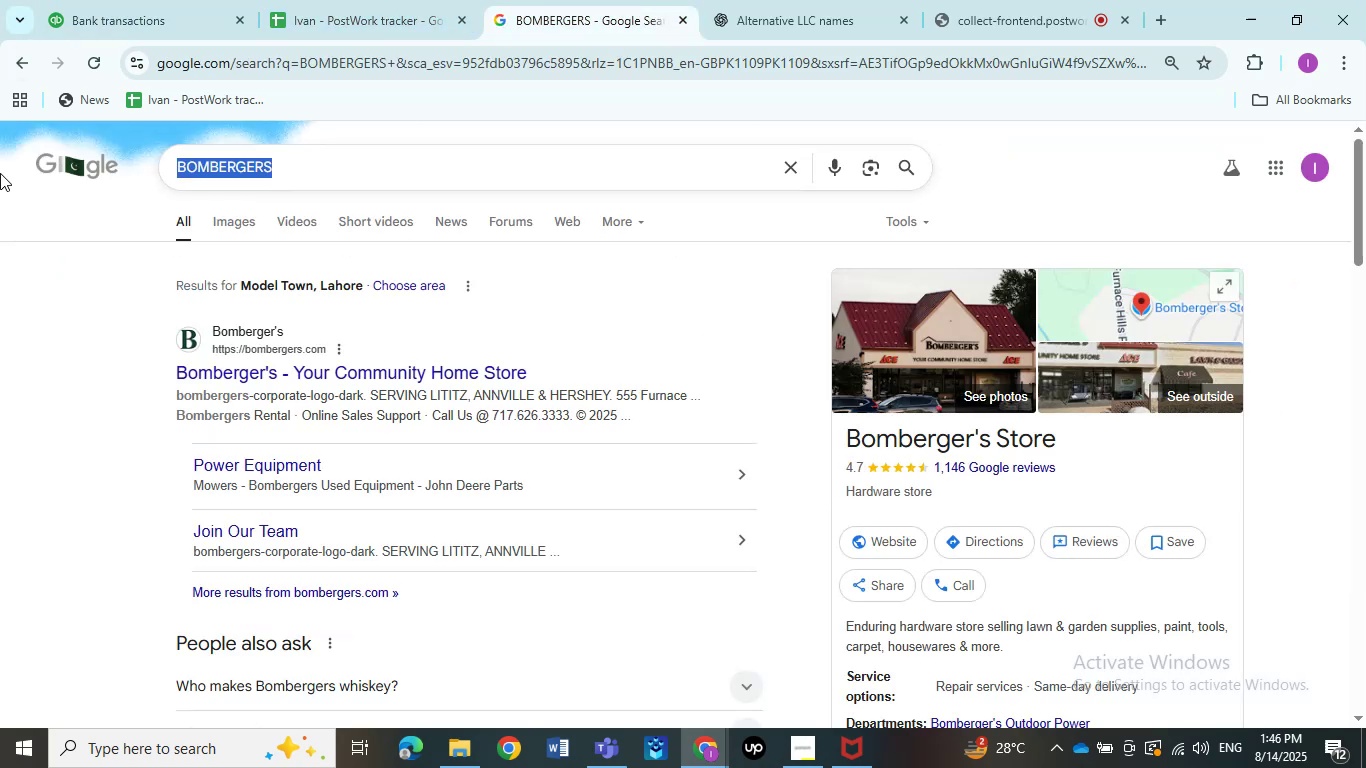 
key(Control+V)
 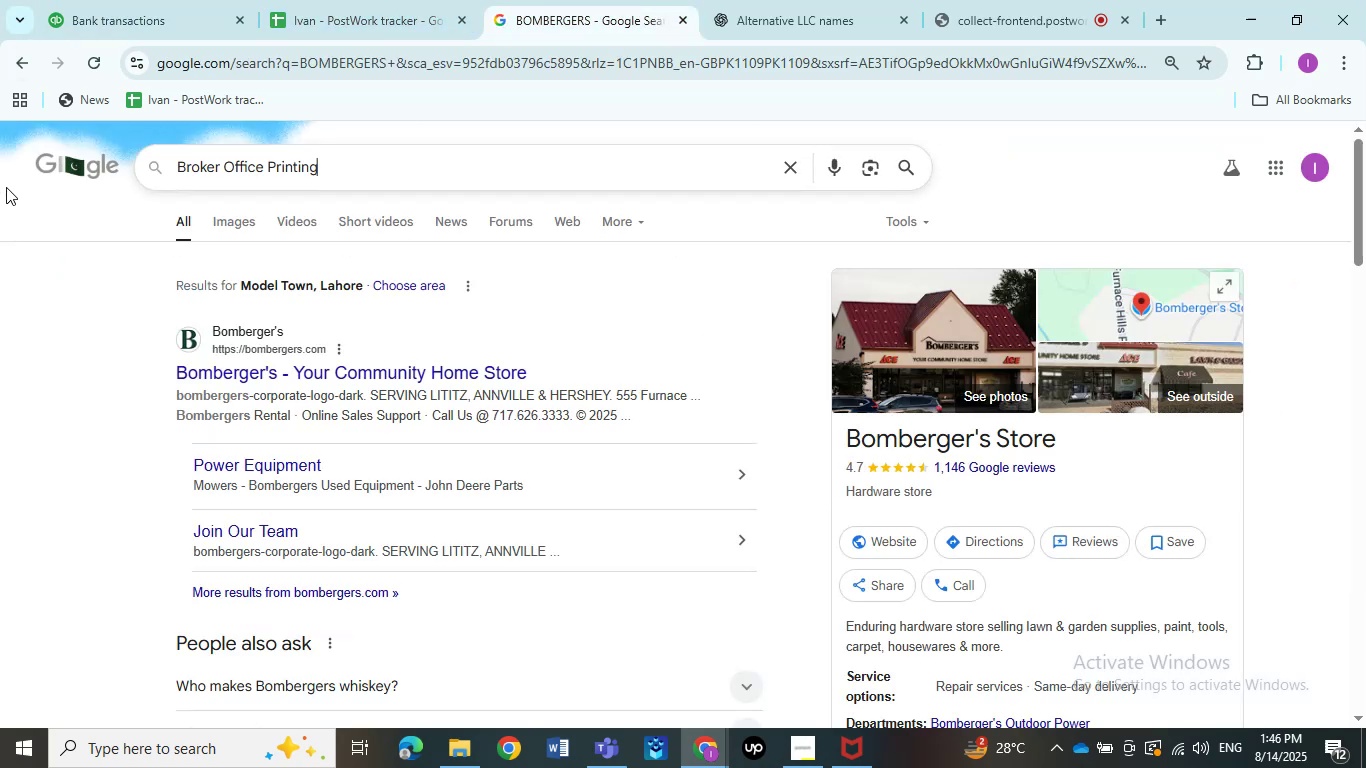 
key(NumpadEnter)
 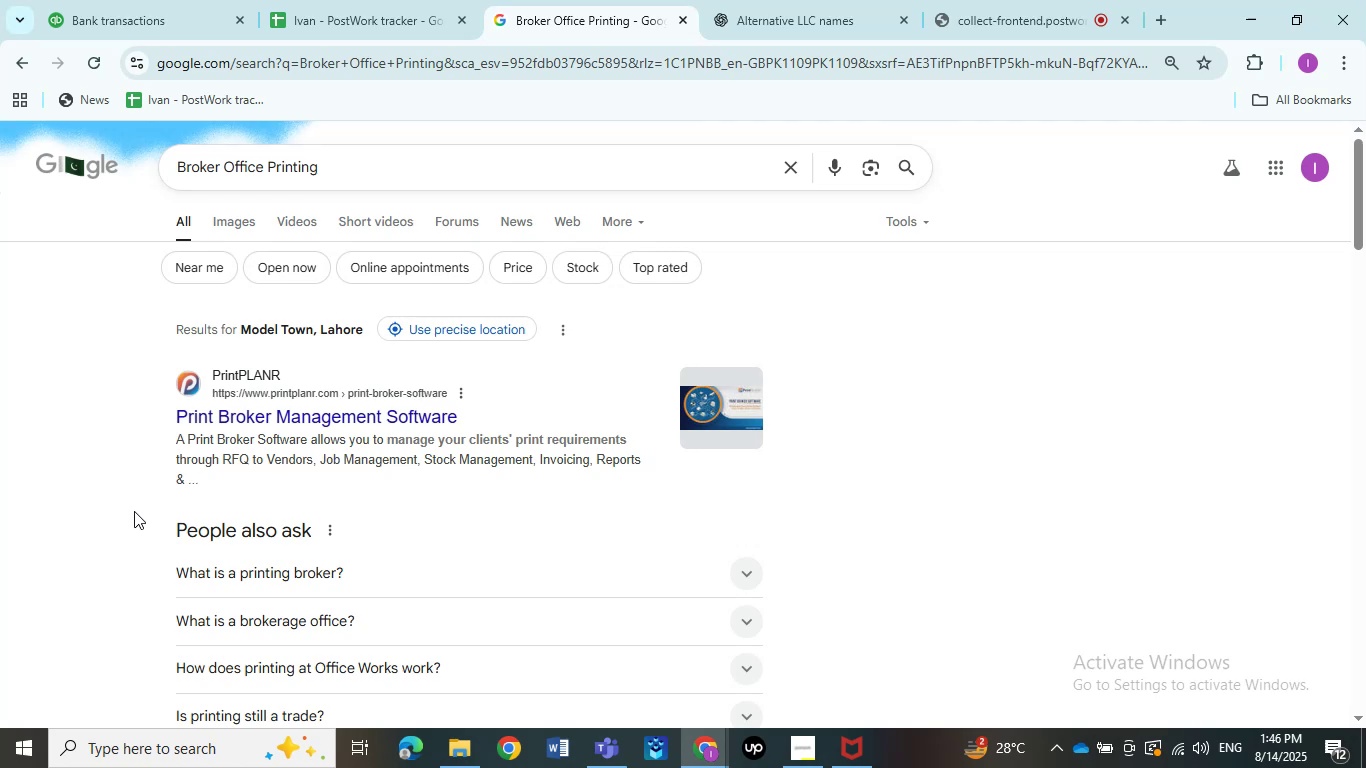 
wait(19.62)
 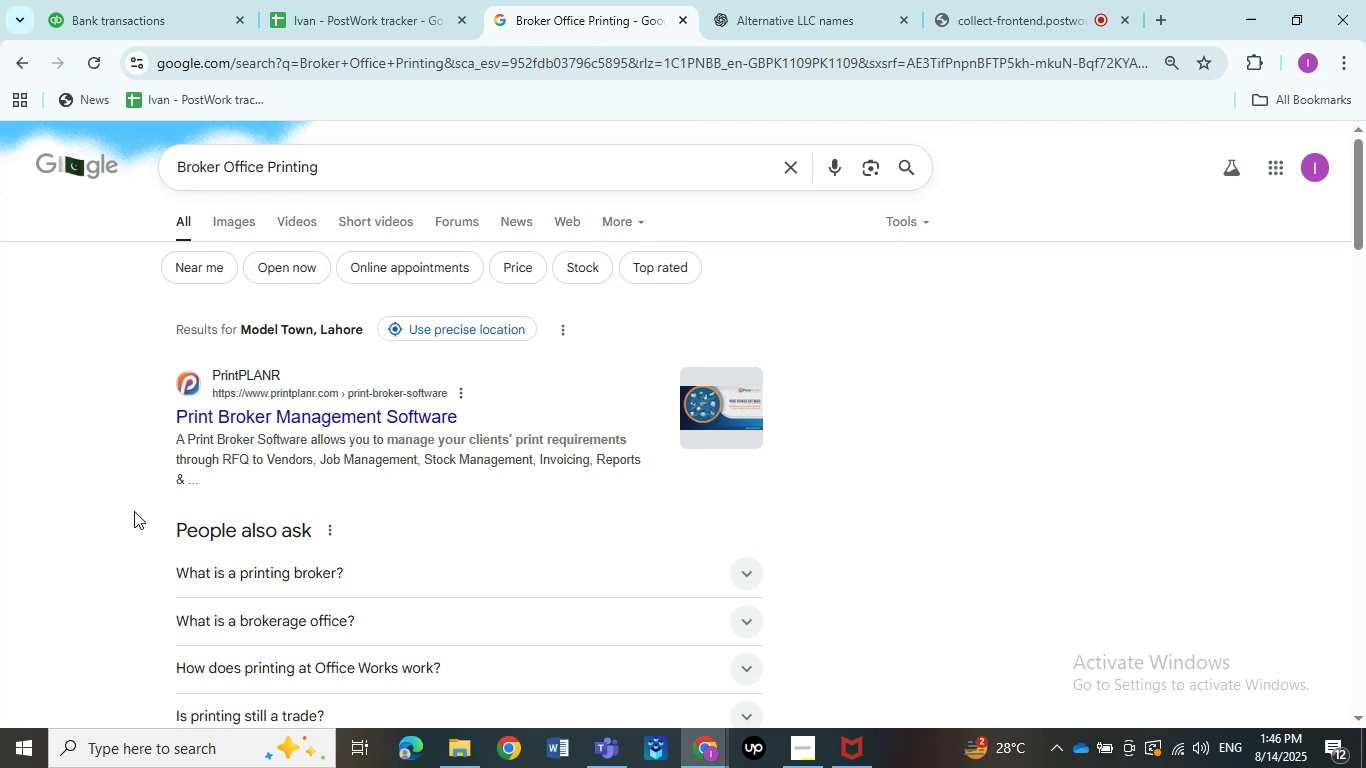 
scroll: coordinate [166, 484], scroll_direction: down, amount: 2.0
 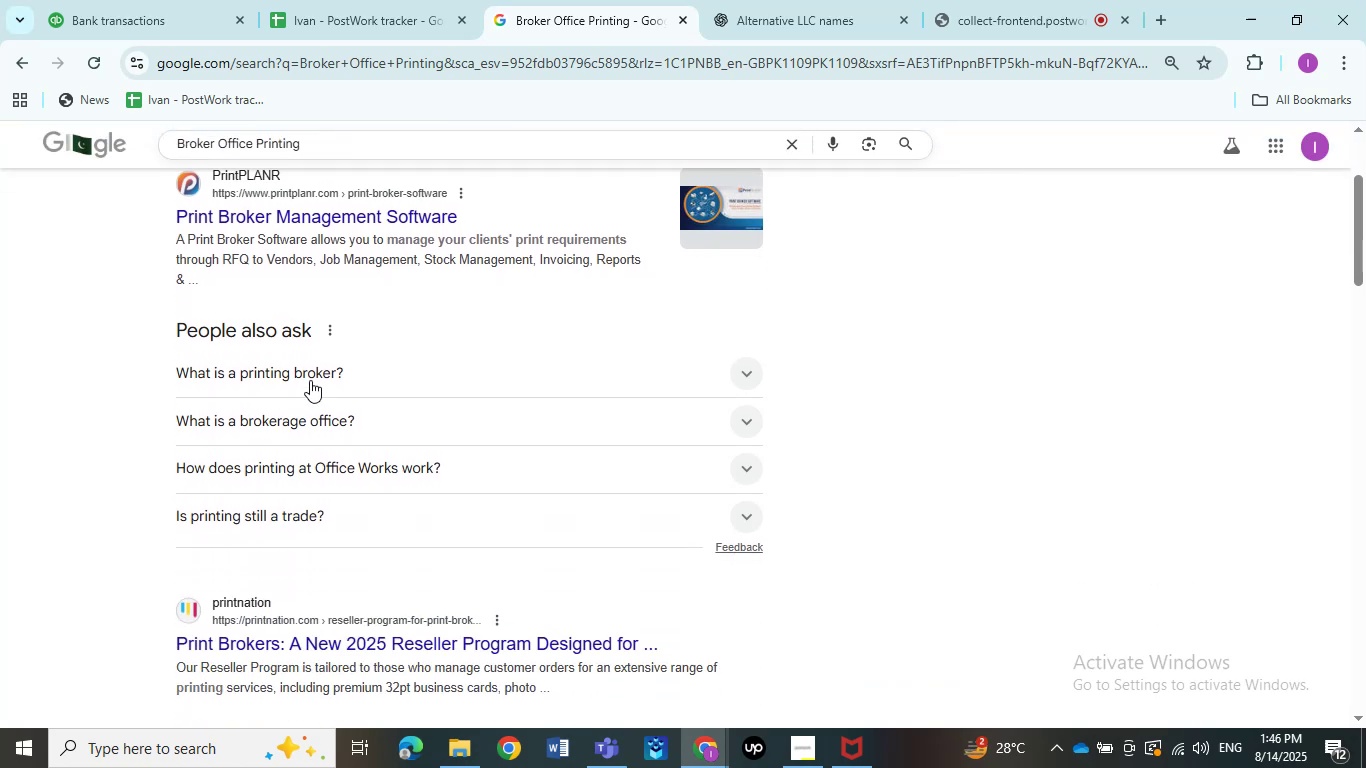 
left_click([328, 367])
 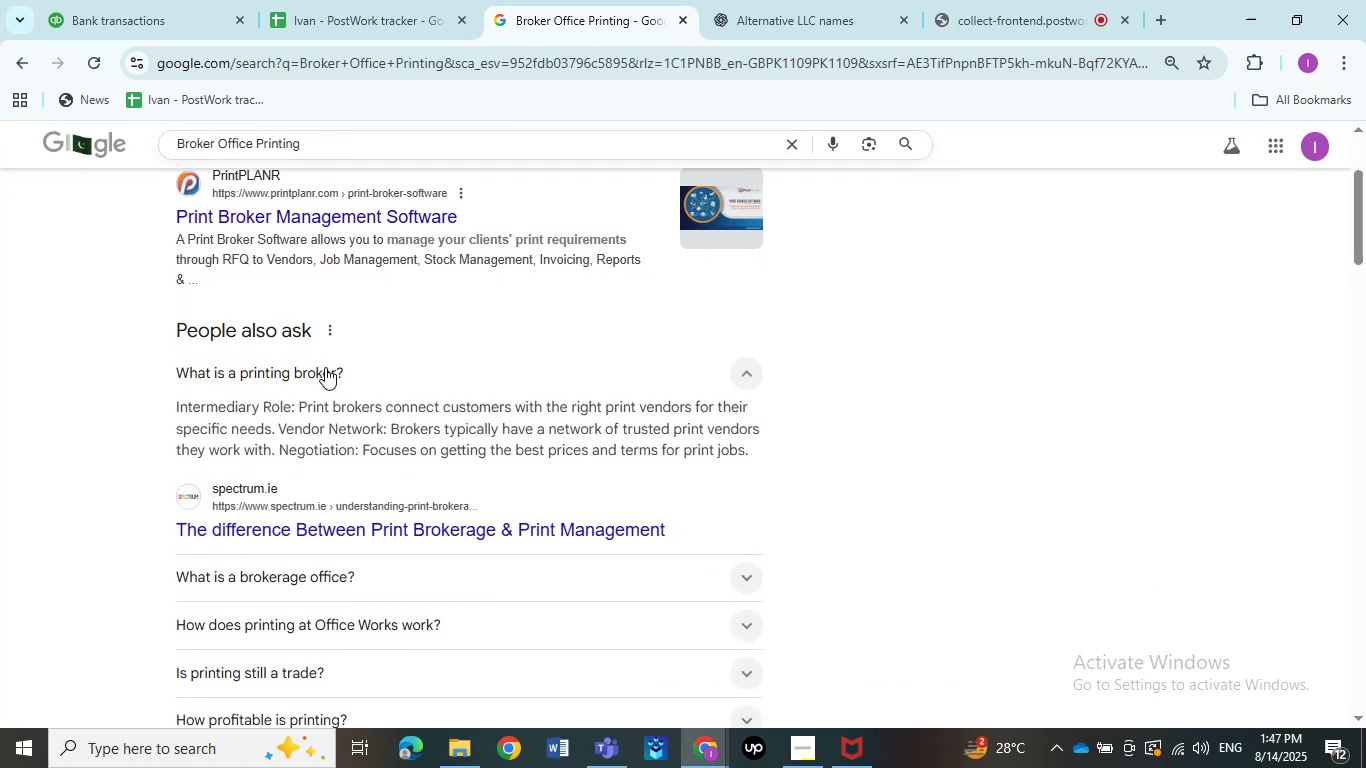 
left_click([324, 367])
 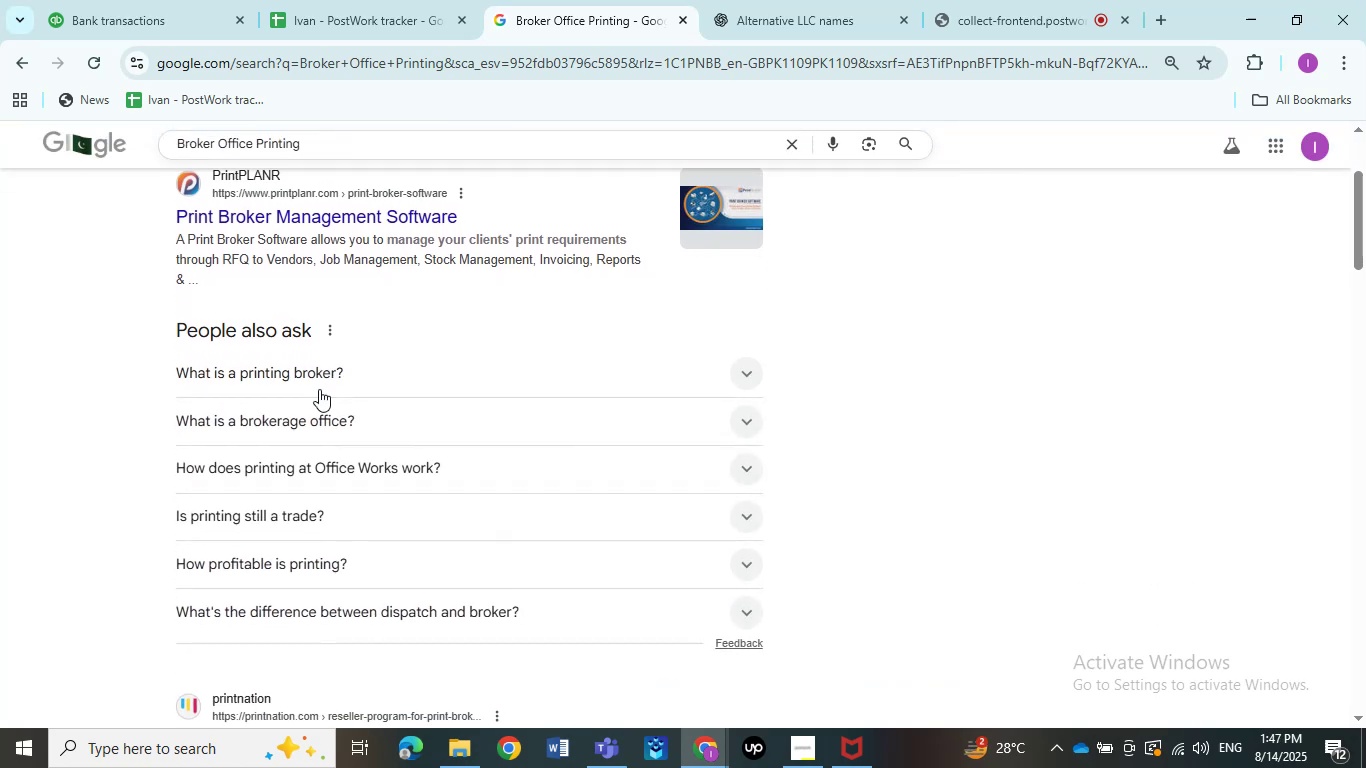 
left_click([319, 412])
 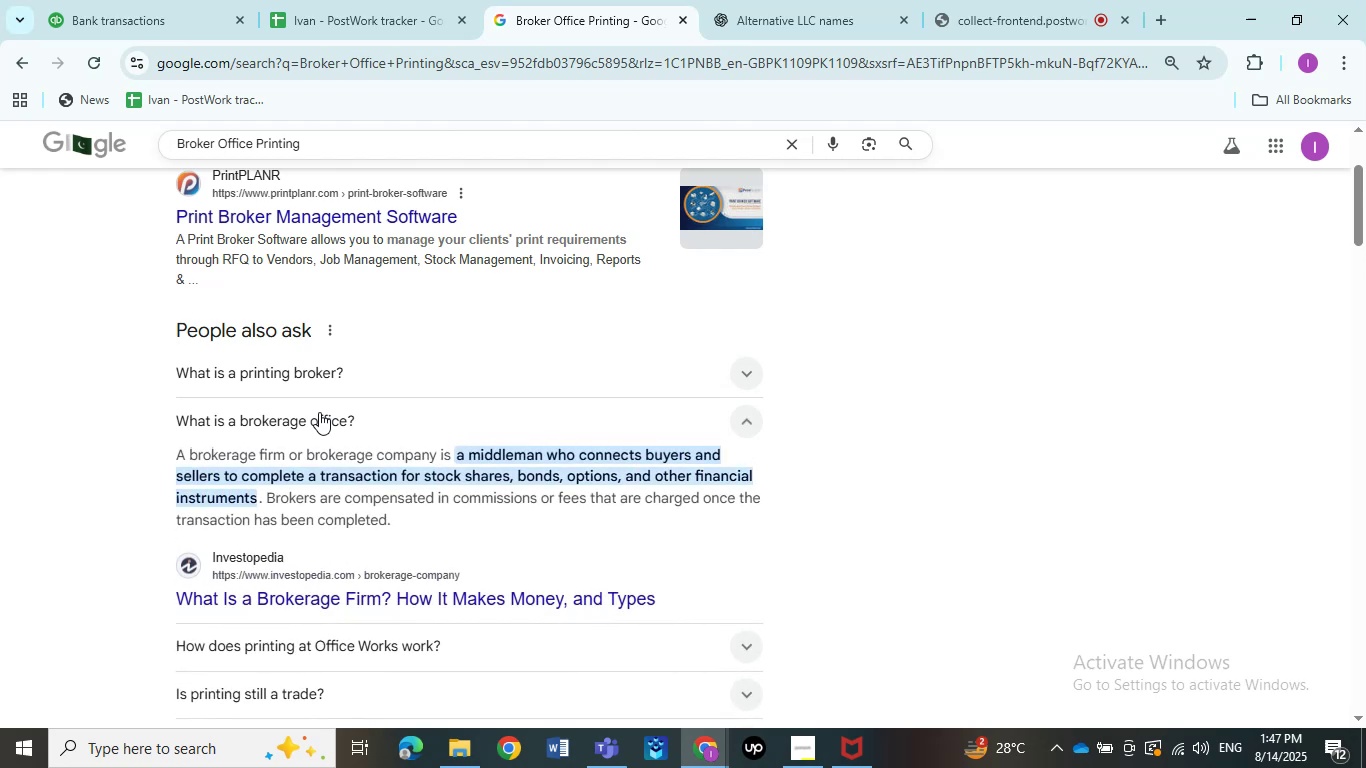 
left_click([319, 412])
 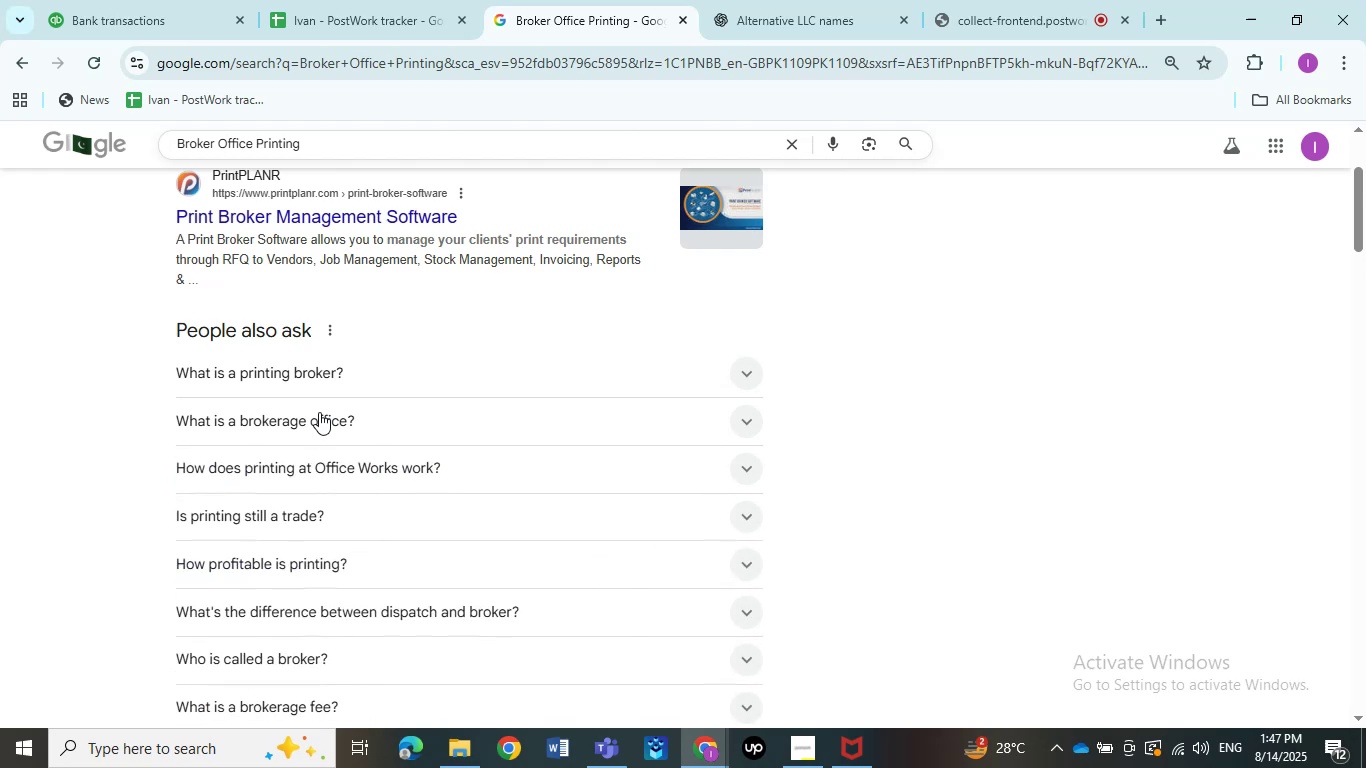 
scroll: coordinate [319, 412], scroll_direction: up, amount: 1.0
 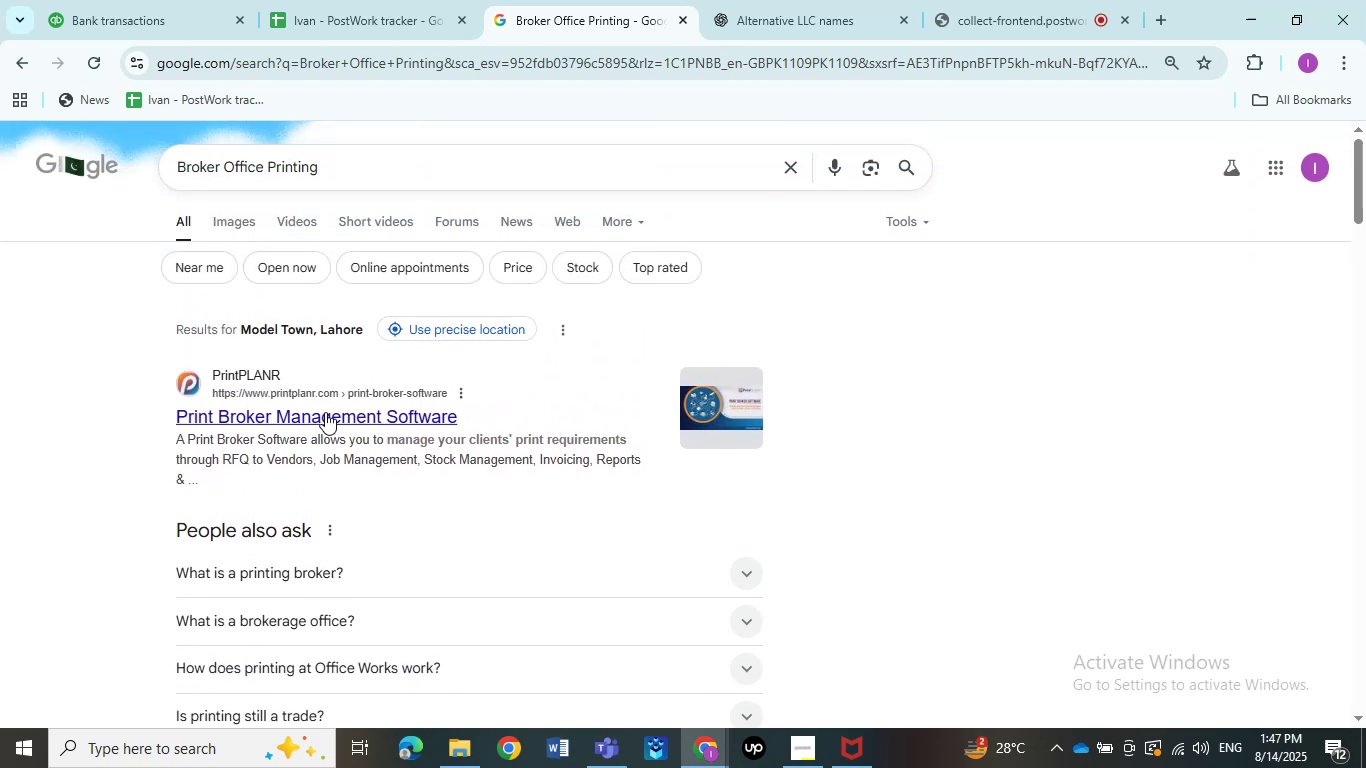 
left_click([332, 412])
 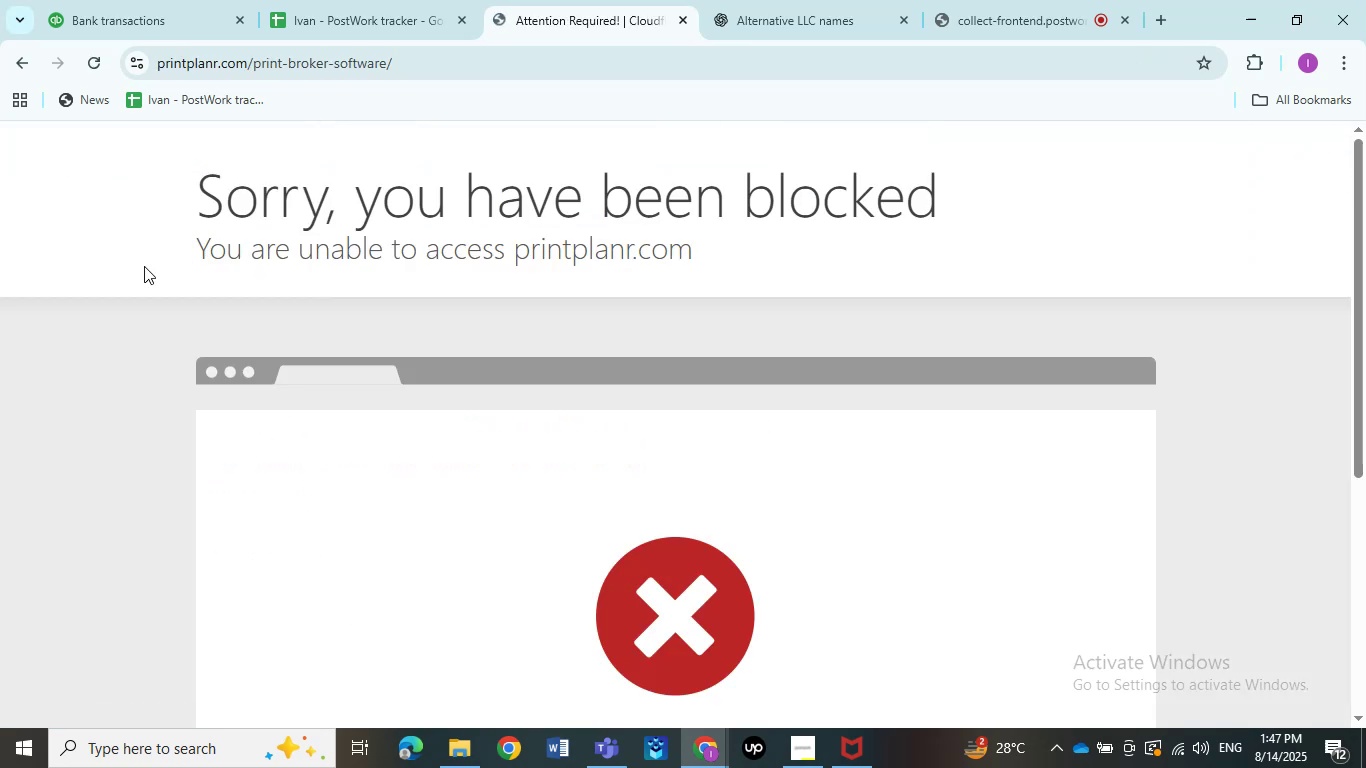 
left_click([31, 73])
 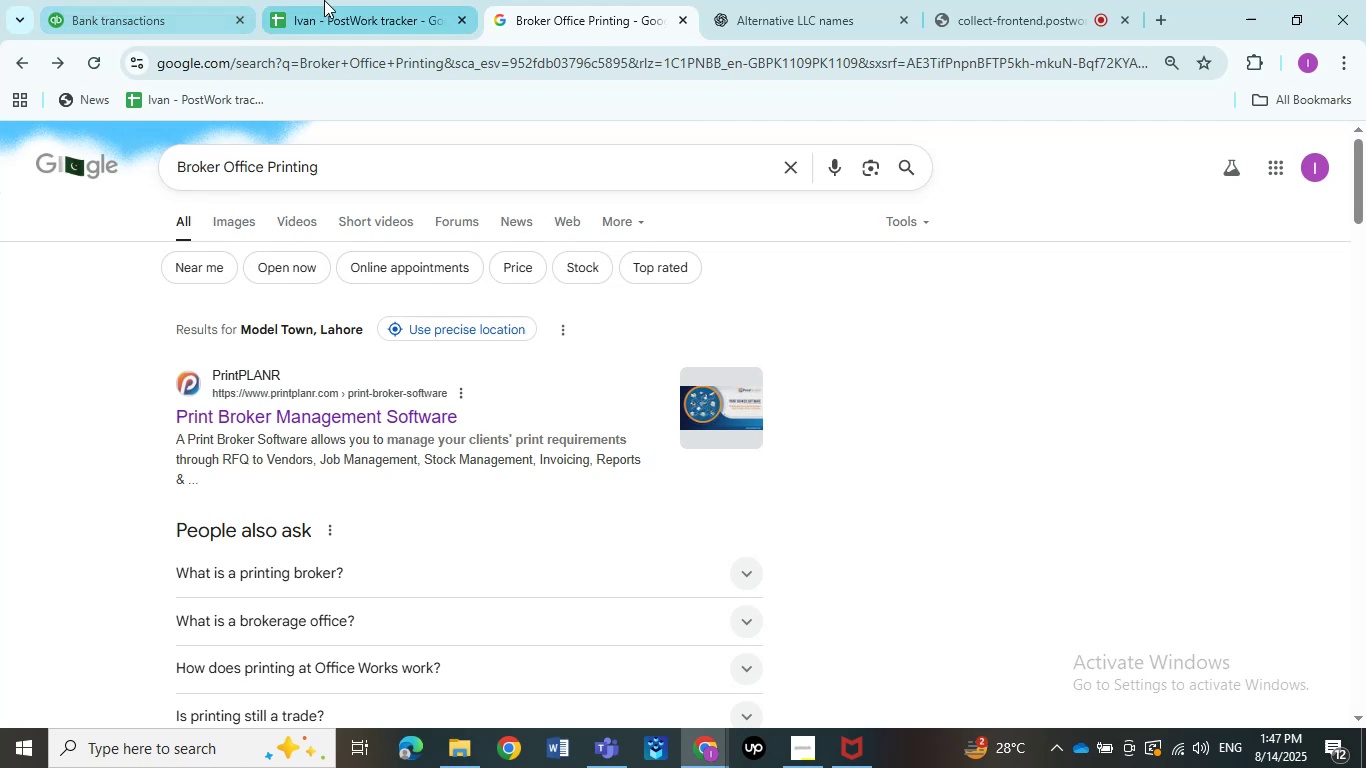 
left_click([182, 0])
 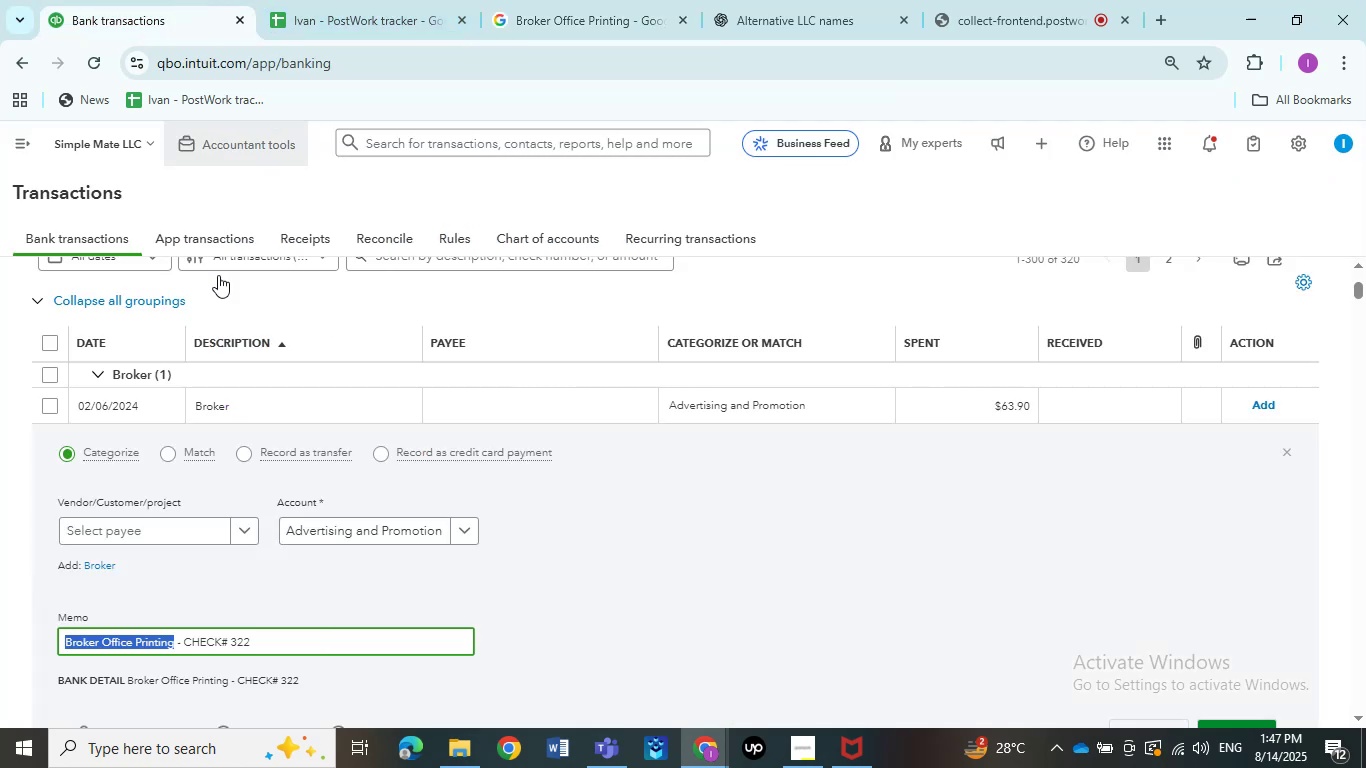 
mouse_move([346, 455])
 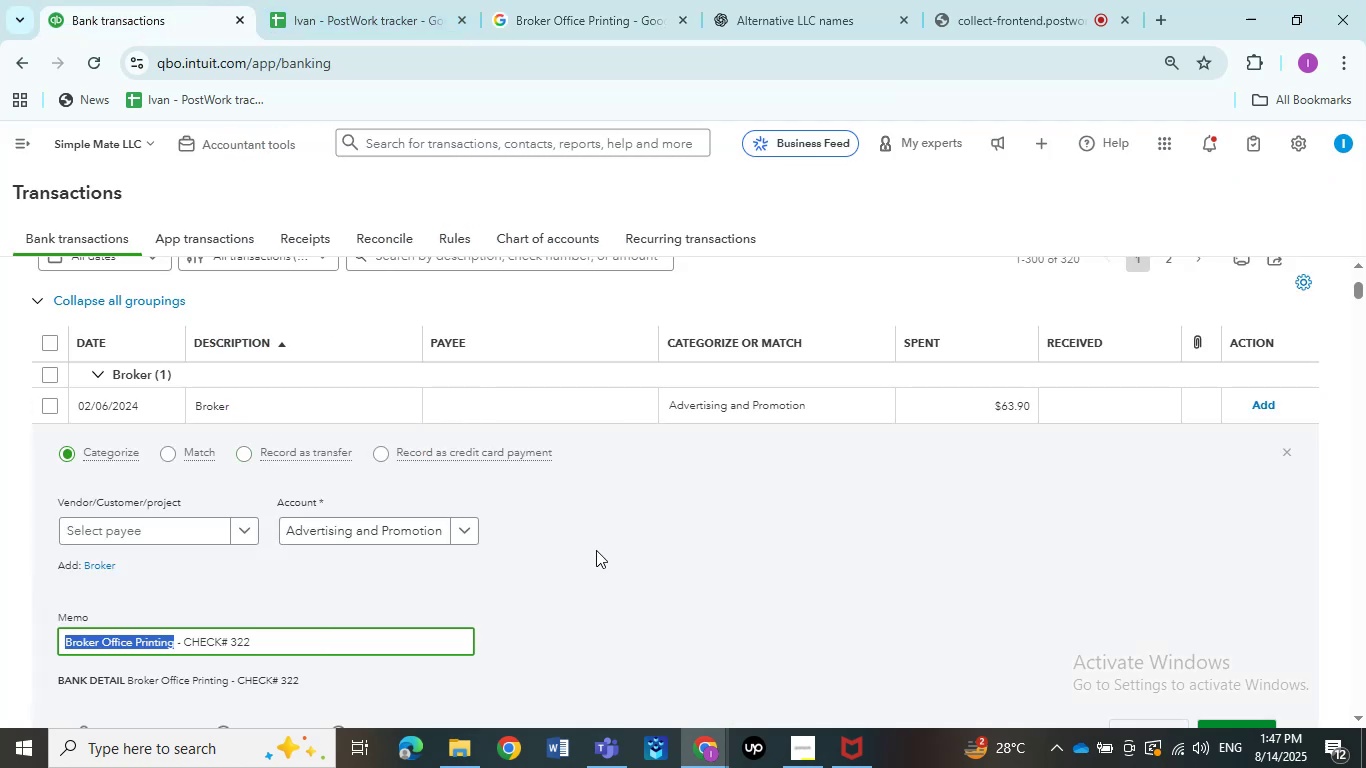 
scroll: coordinate [596, 550], scroll_direction: down, amount: 3.0
 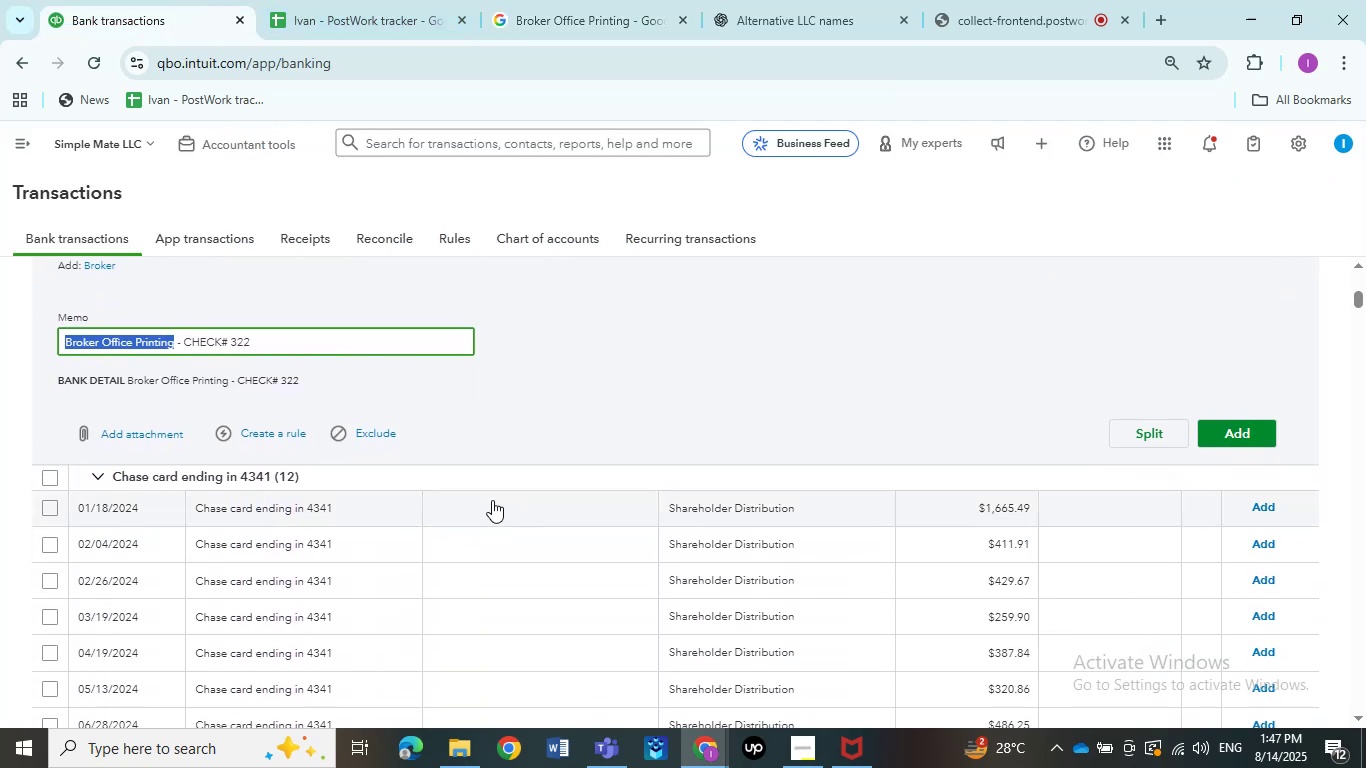 
scroll: coordinate [492, 500], scroll_direction: up, amount: 5.0
 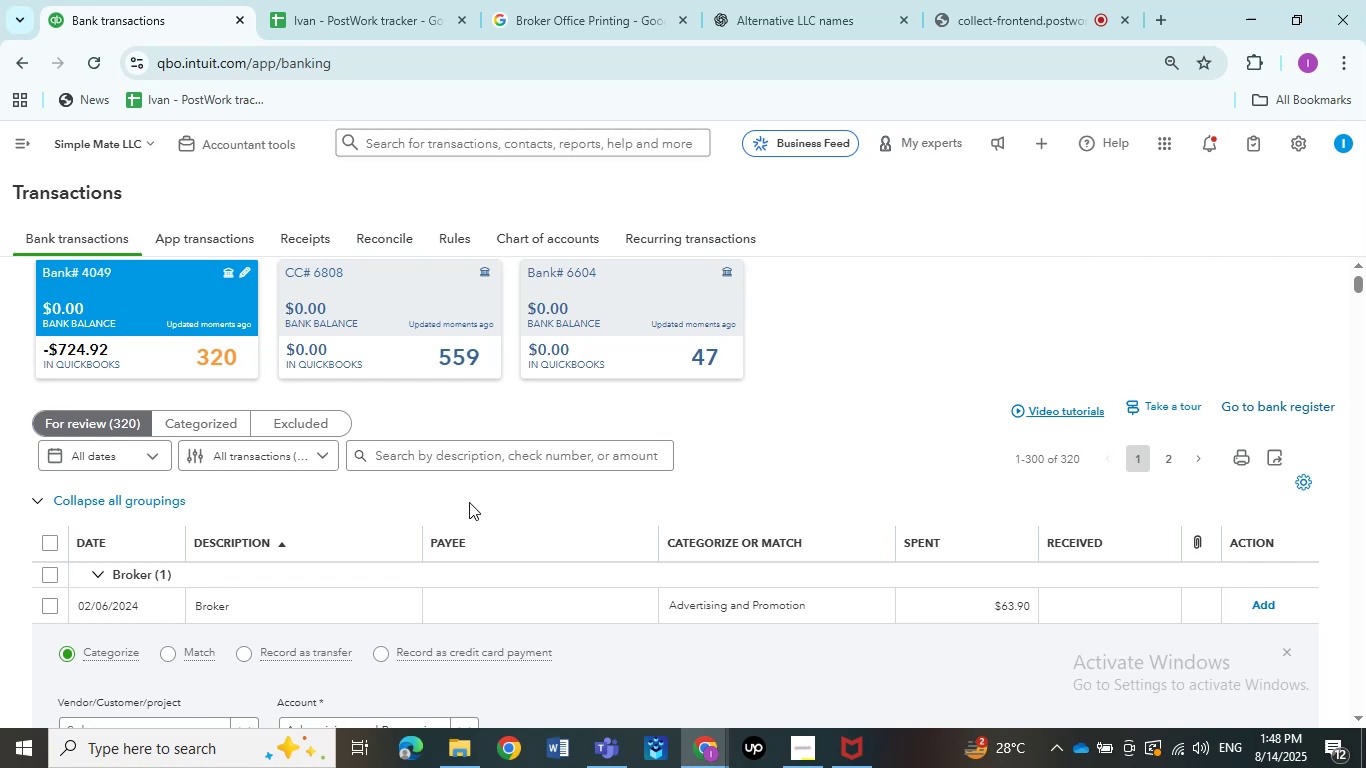 
wait(77.0)
 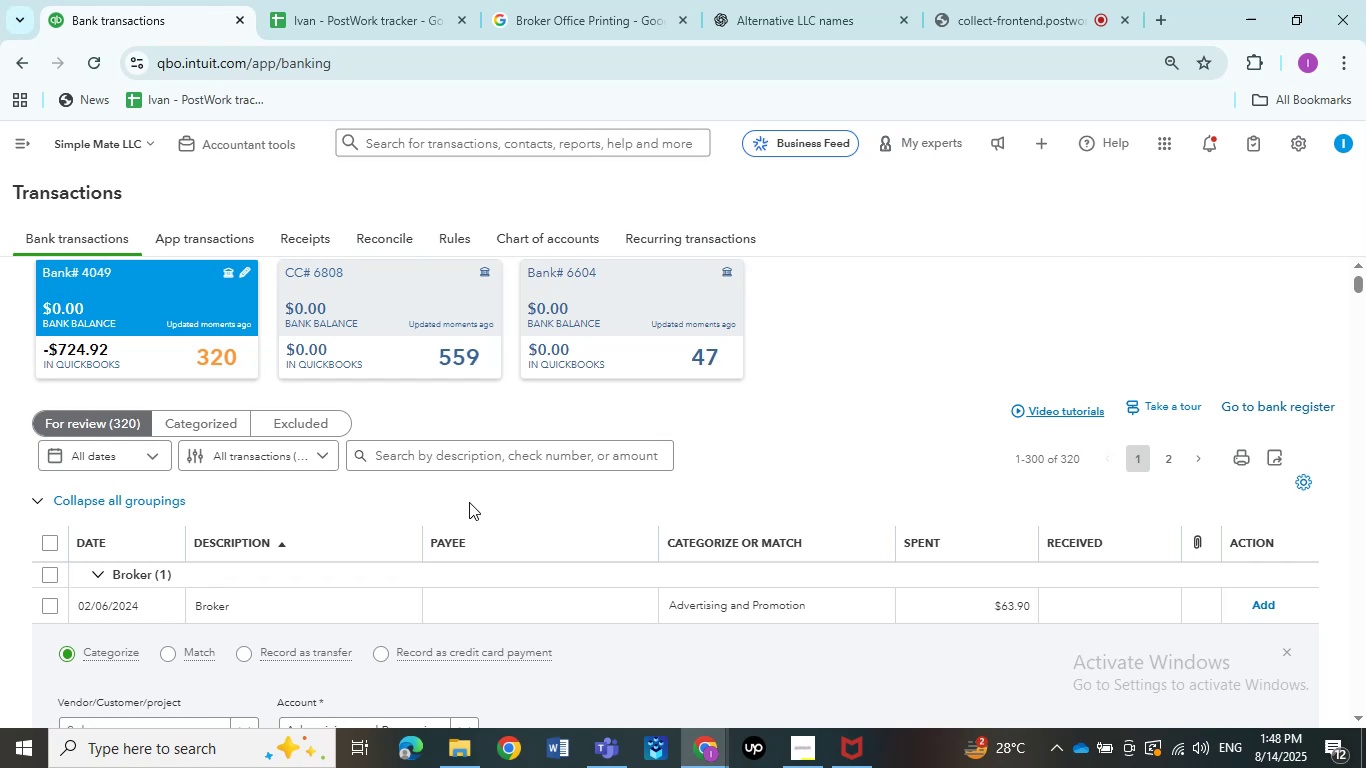 
scroll: coordinate [469, 502], scroll_direction: down, amount: 3.0
 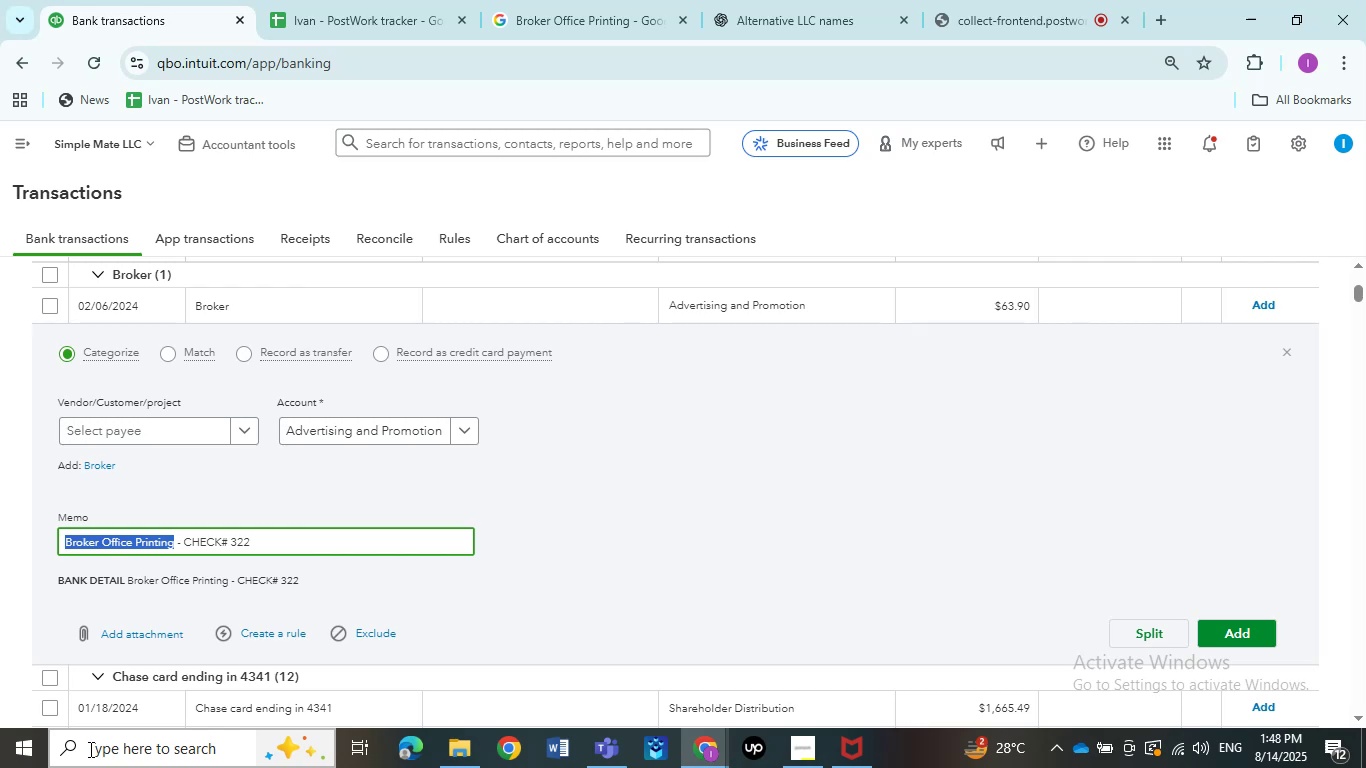 
wait(10.04)
 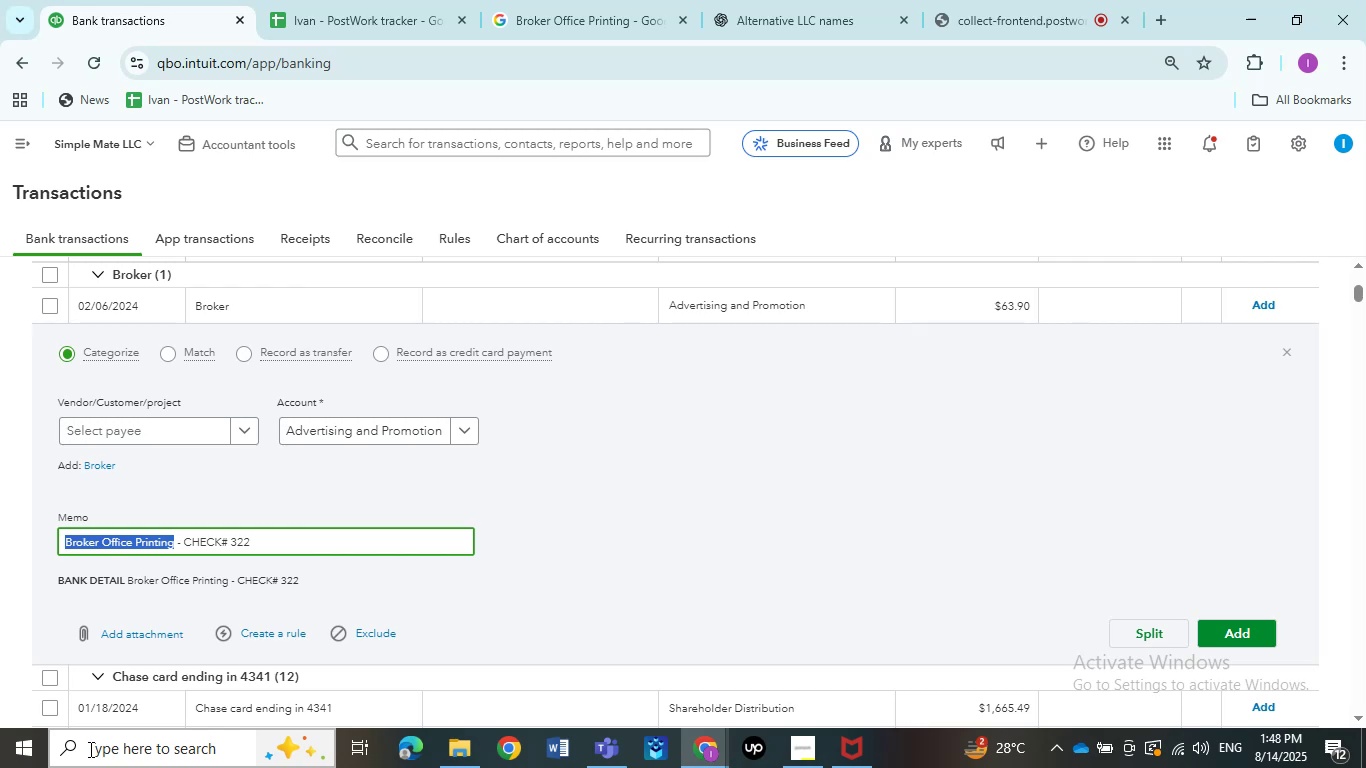 
left_click([389, 425])
 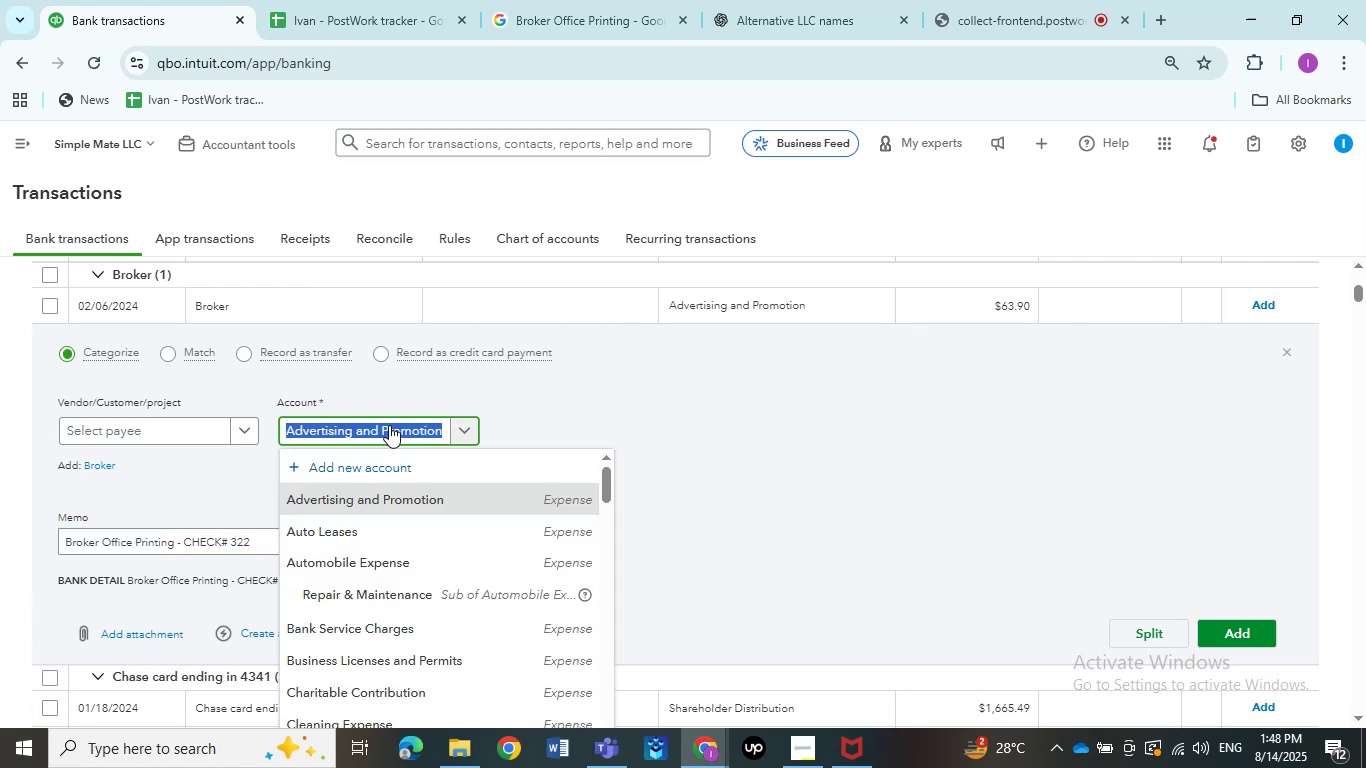 
left_click([147, 434])
 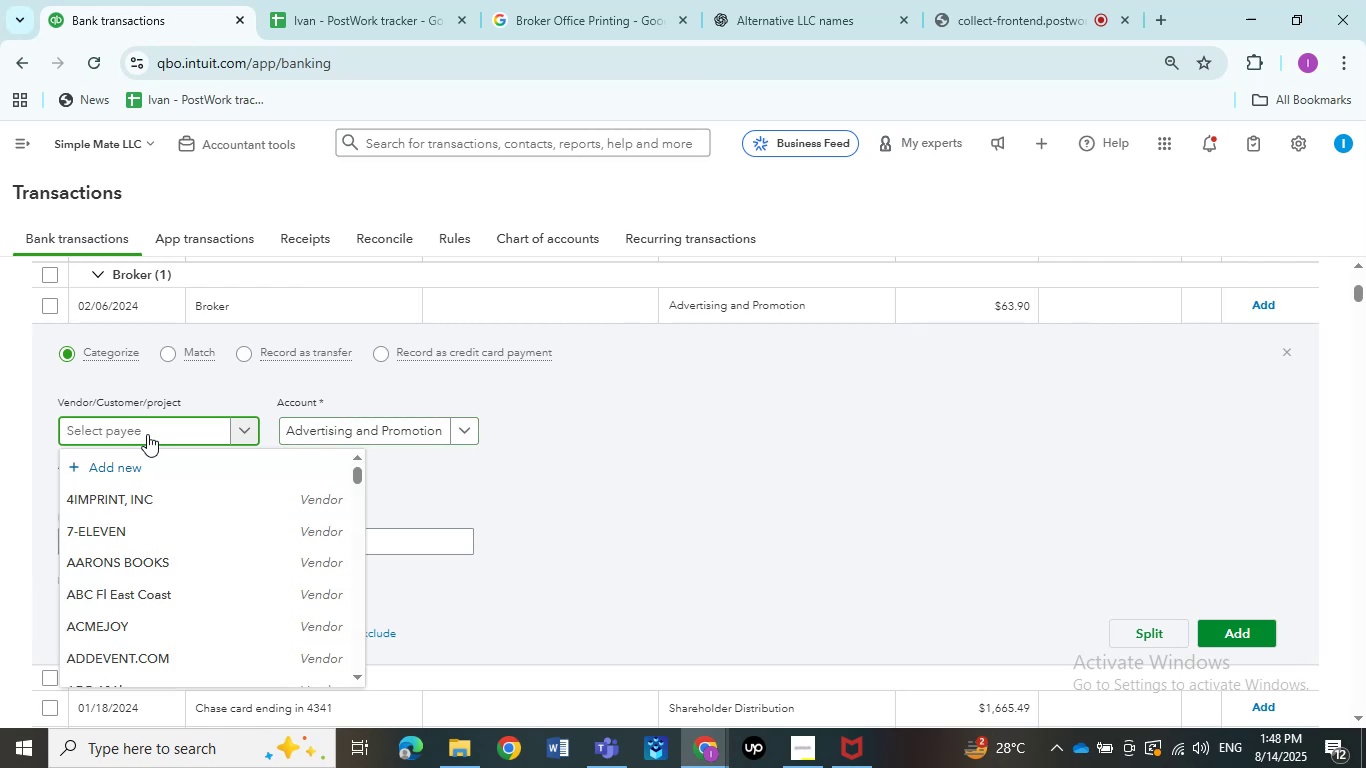 
key(Control+V)
 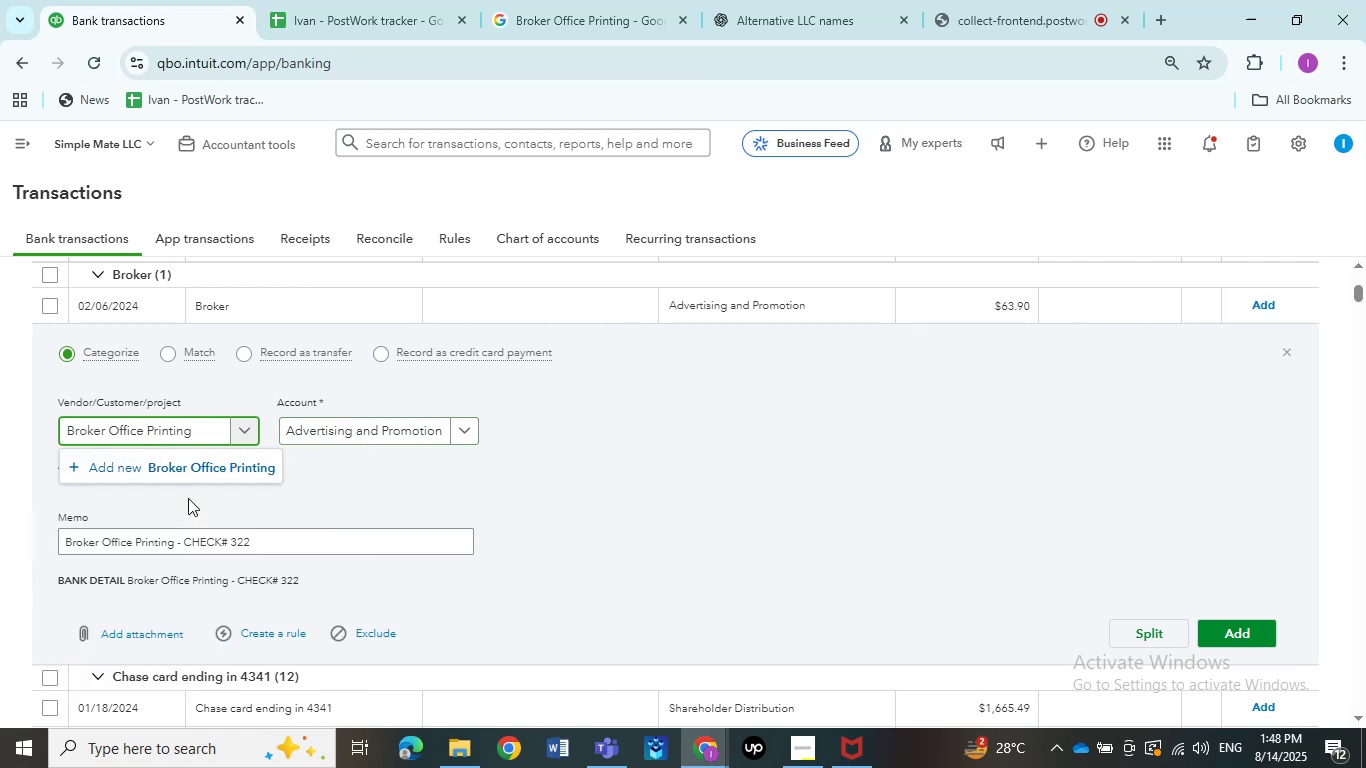 
left_click([202, 467])
 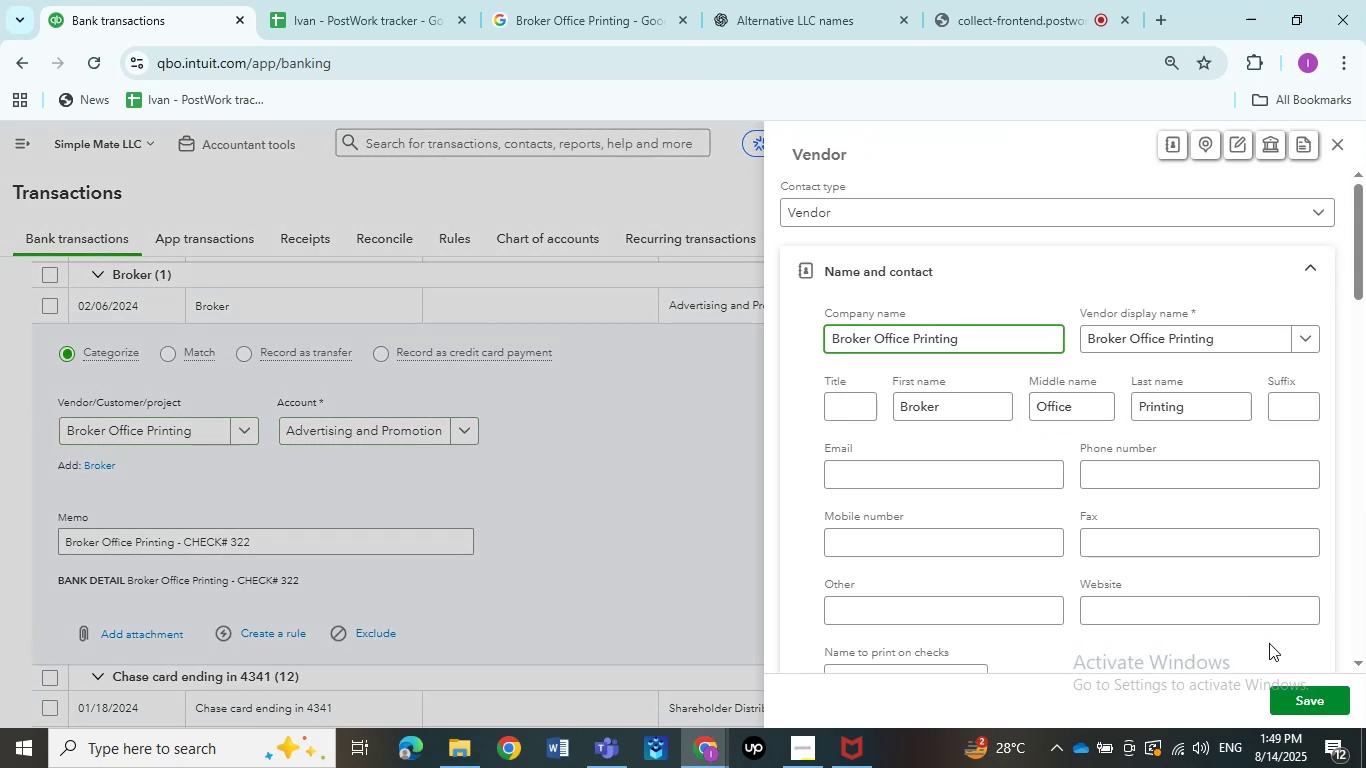 
wait(6.27)
 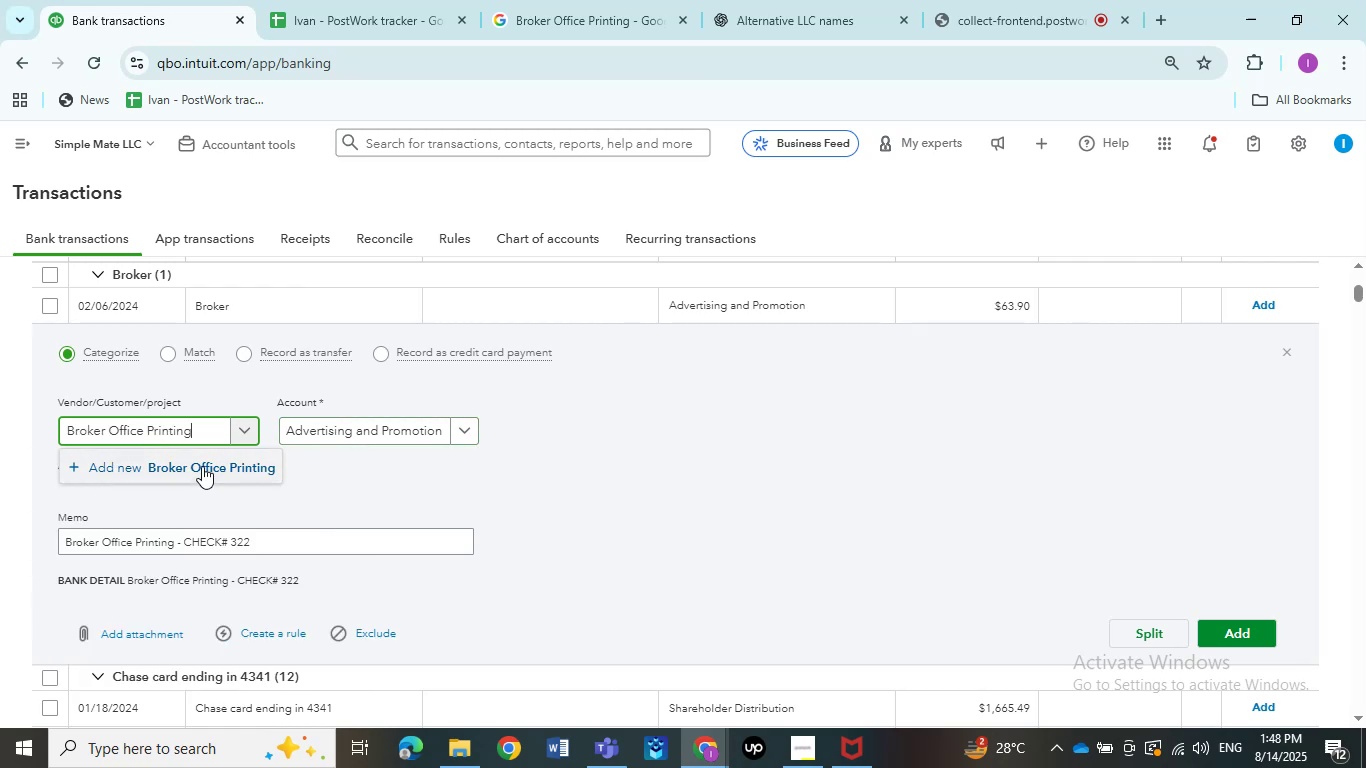 
left_click([1277, 692])
 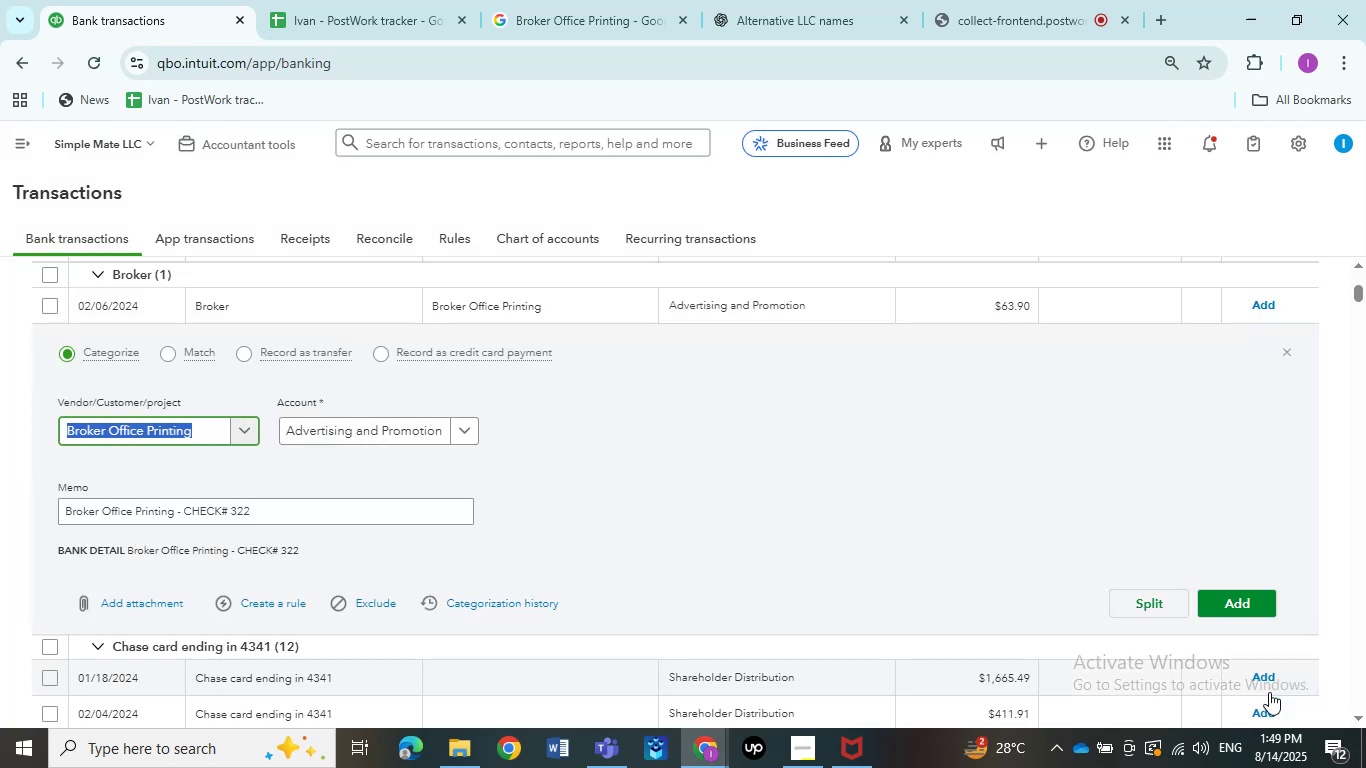 
double_click([385, 434])
 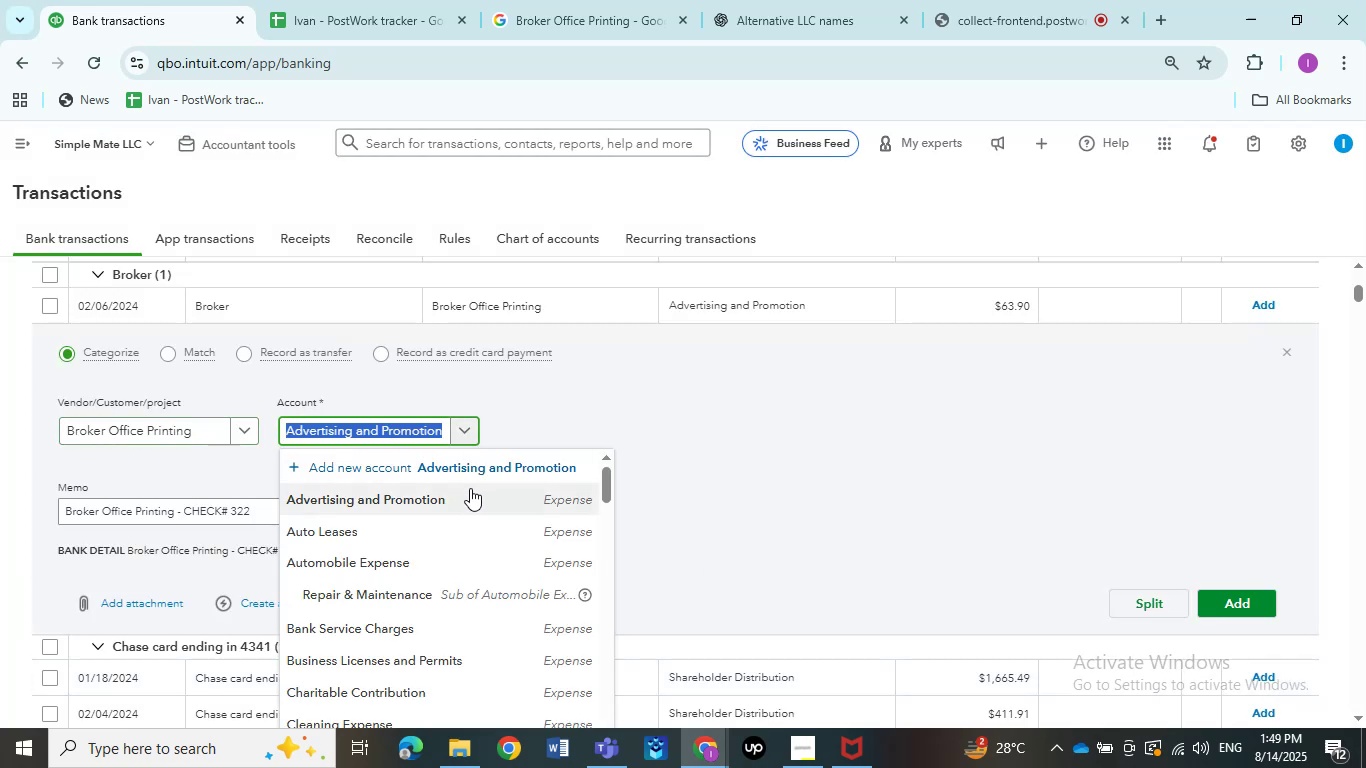 
scroll: coordinate [469, 490], scroll_direction: down, amount: 4.0
 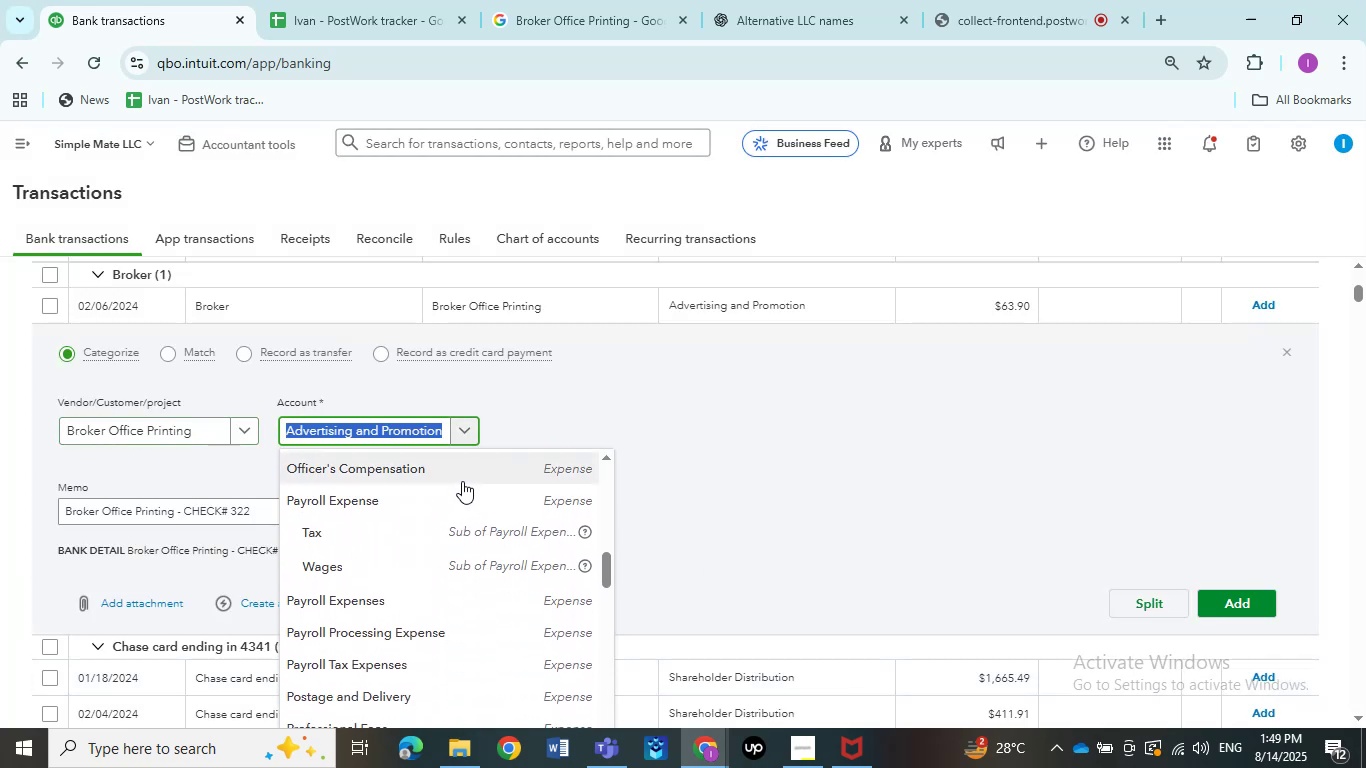 
scroll: coordinate [462, 481], scroll_direction: up, amount: 1.0
 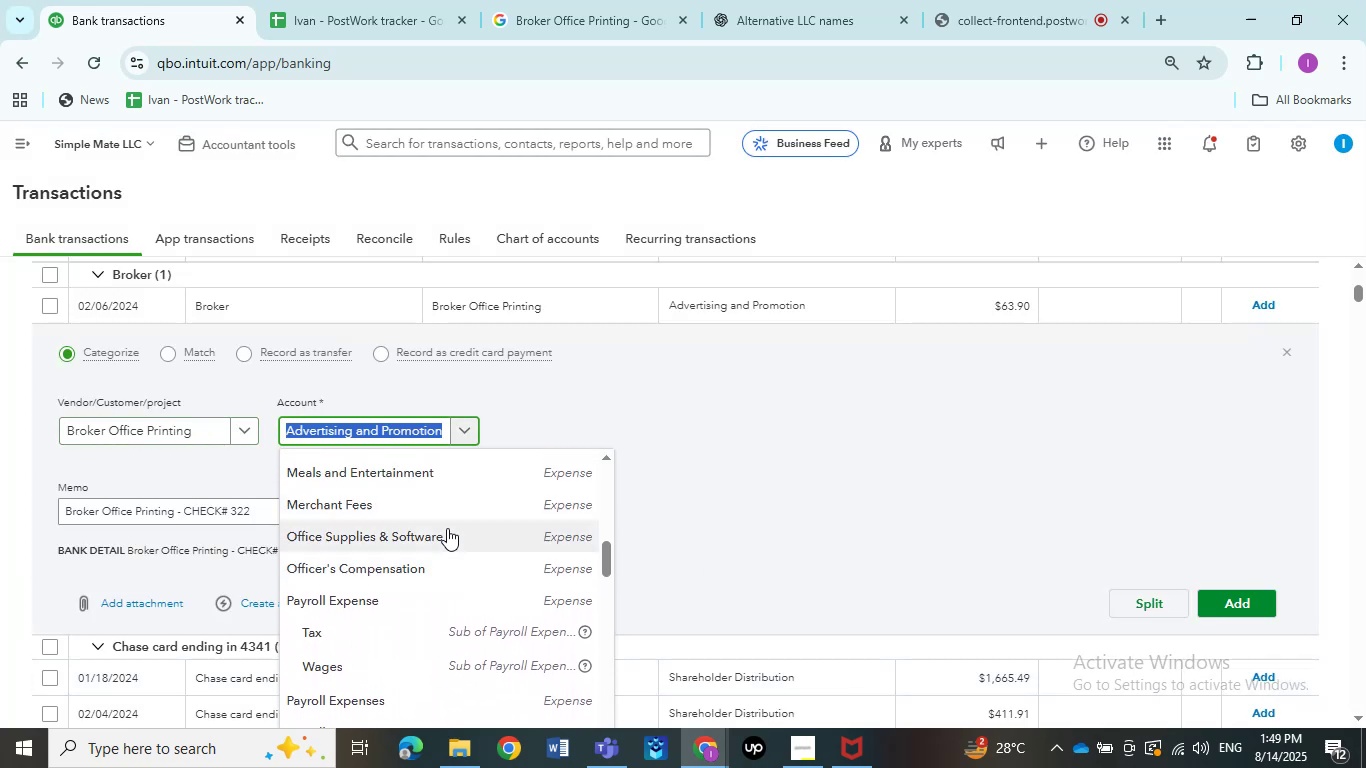 
left_click([443, 532])
 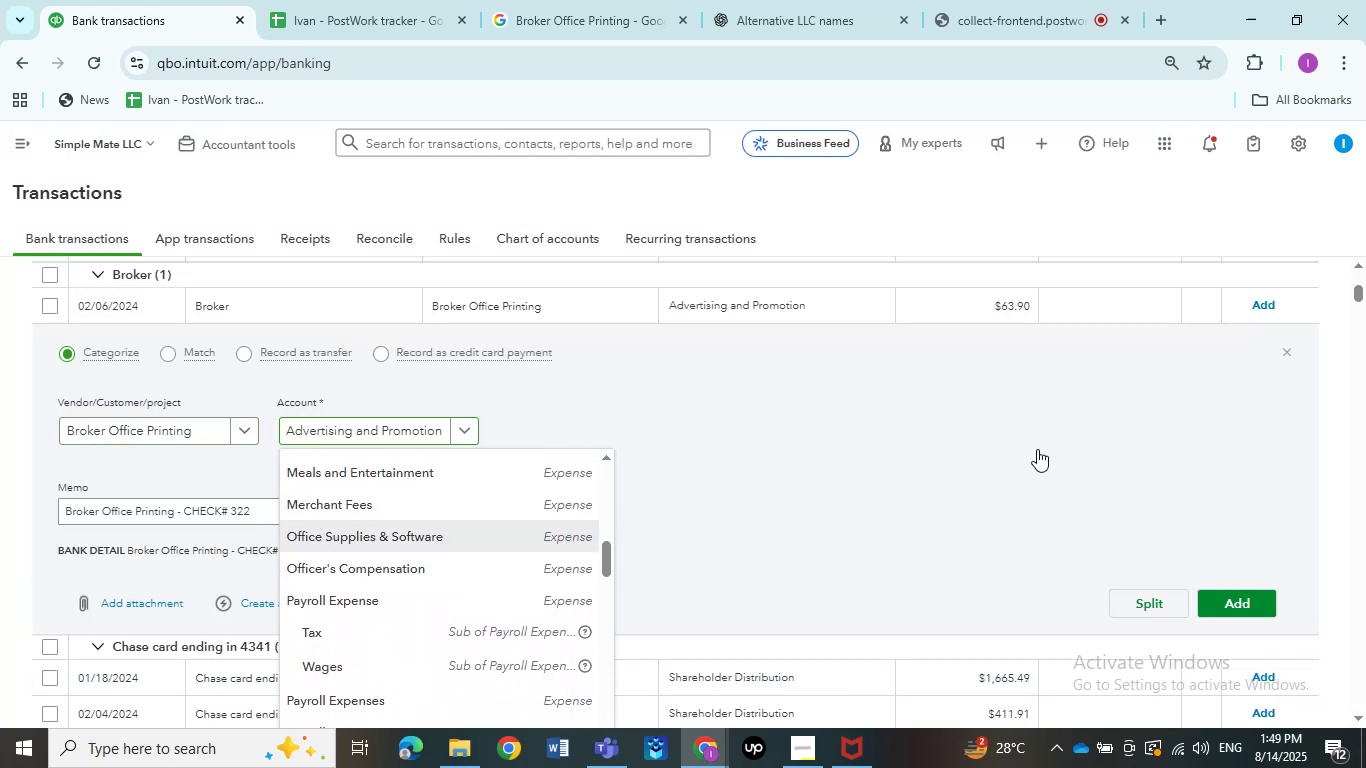 
left_click([1073, 529])
 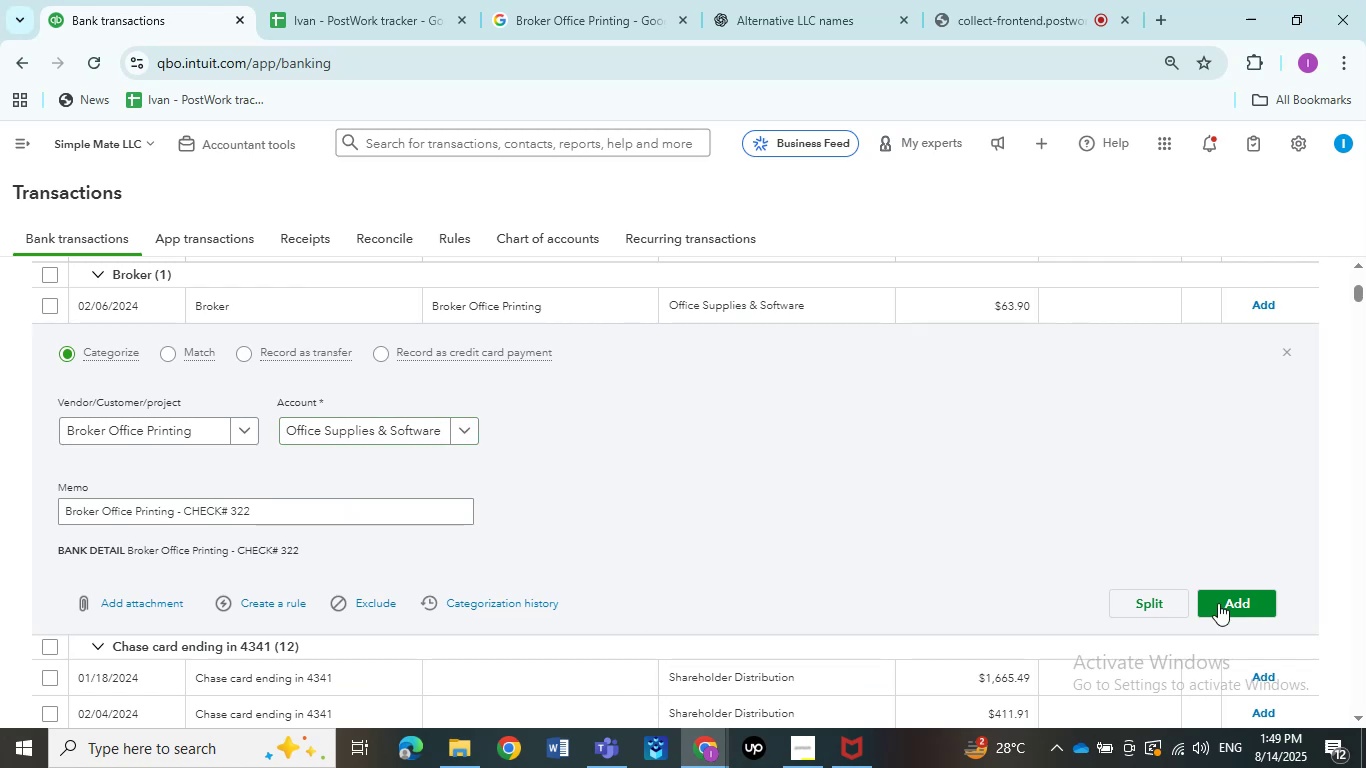 
left_click([1218, 603])
 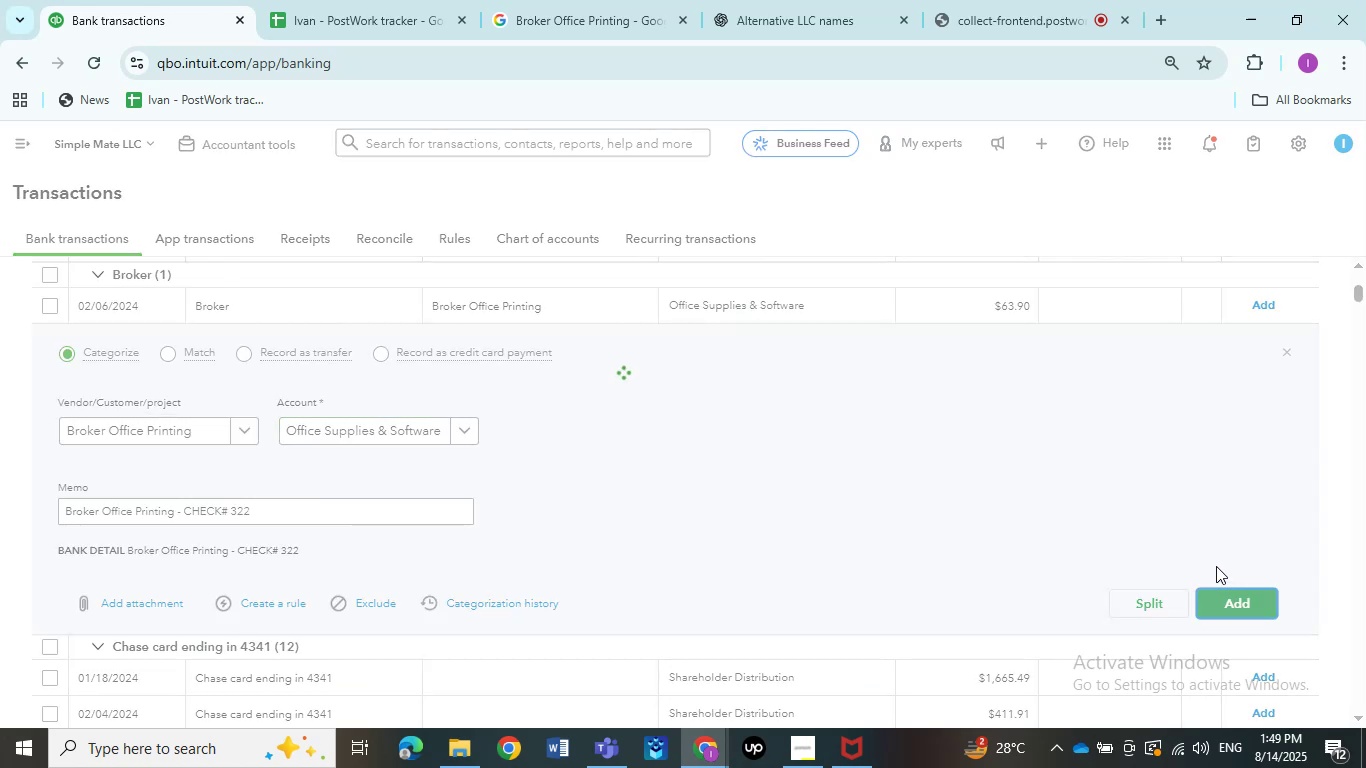 
wait(6.31)
 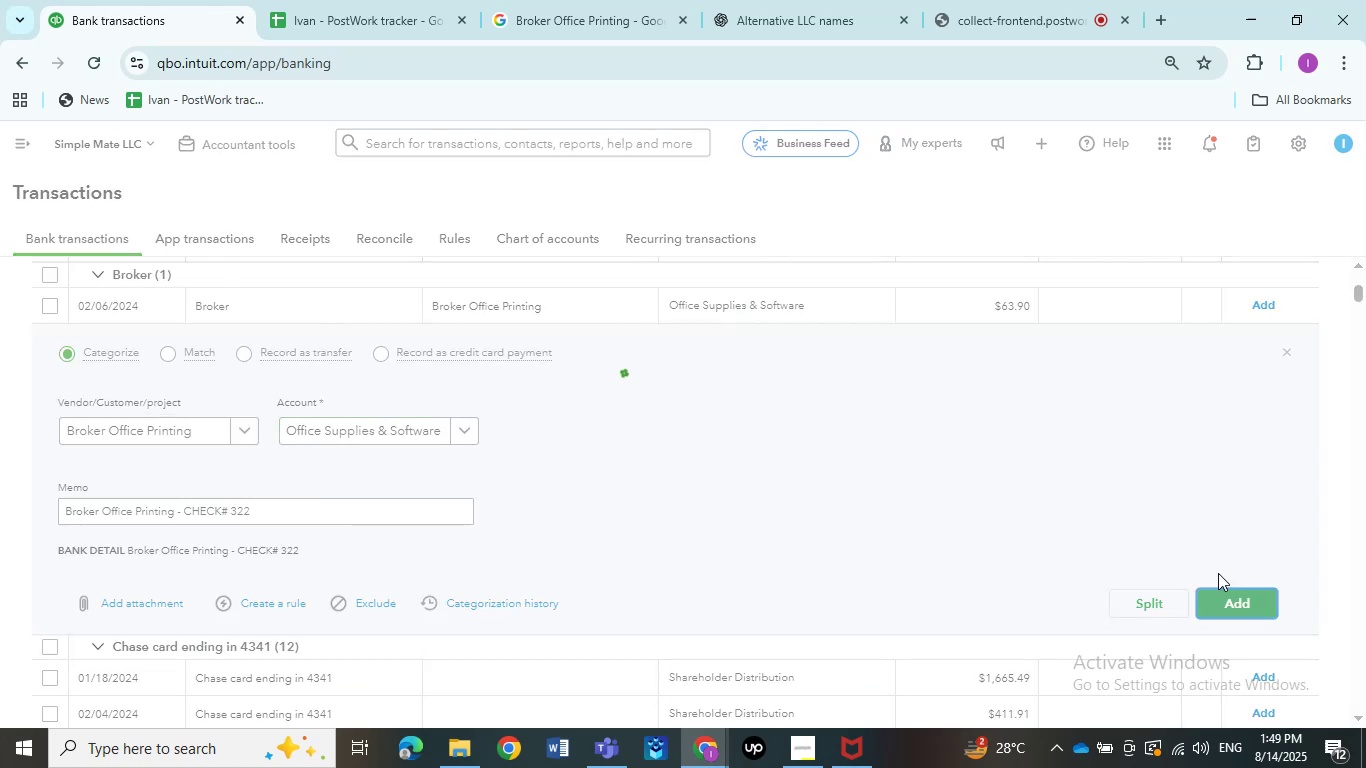 
scroll: coordinate [497, 483], scroll_direction: up, amount: 4.0
 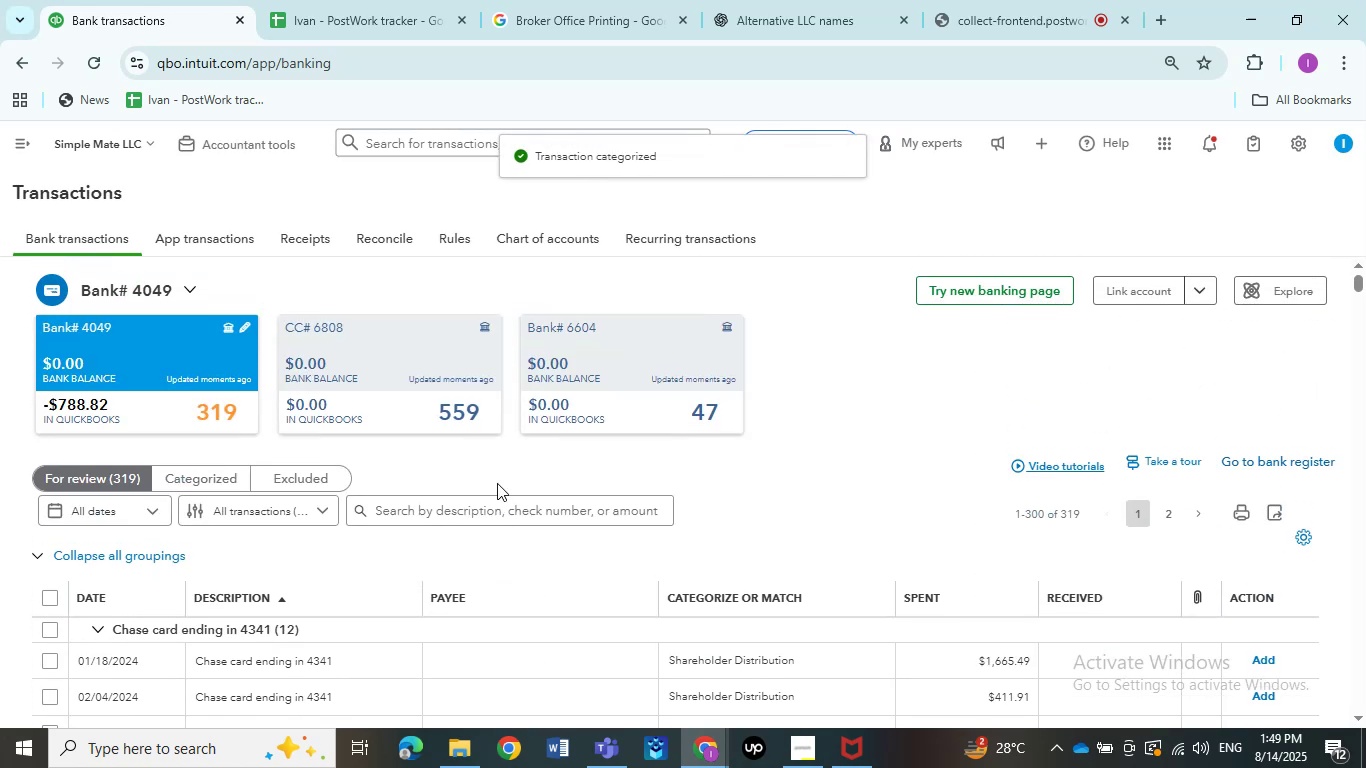 
scroll: coordinate [767, 441], scroll_direction: down, amount: 9.0
 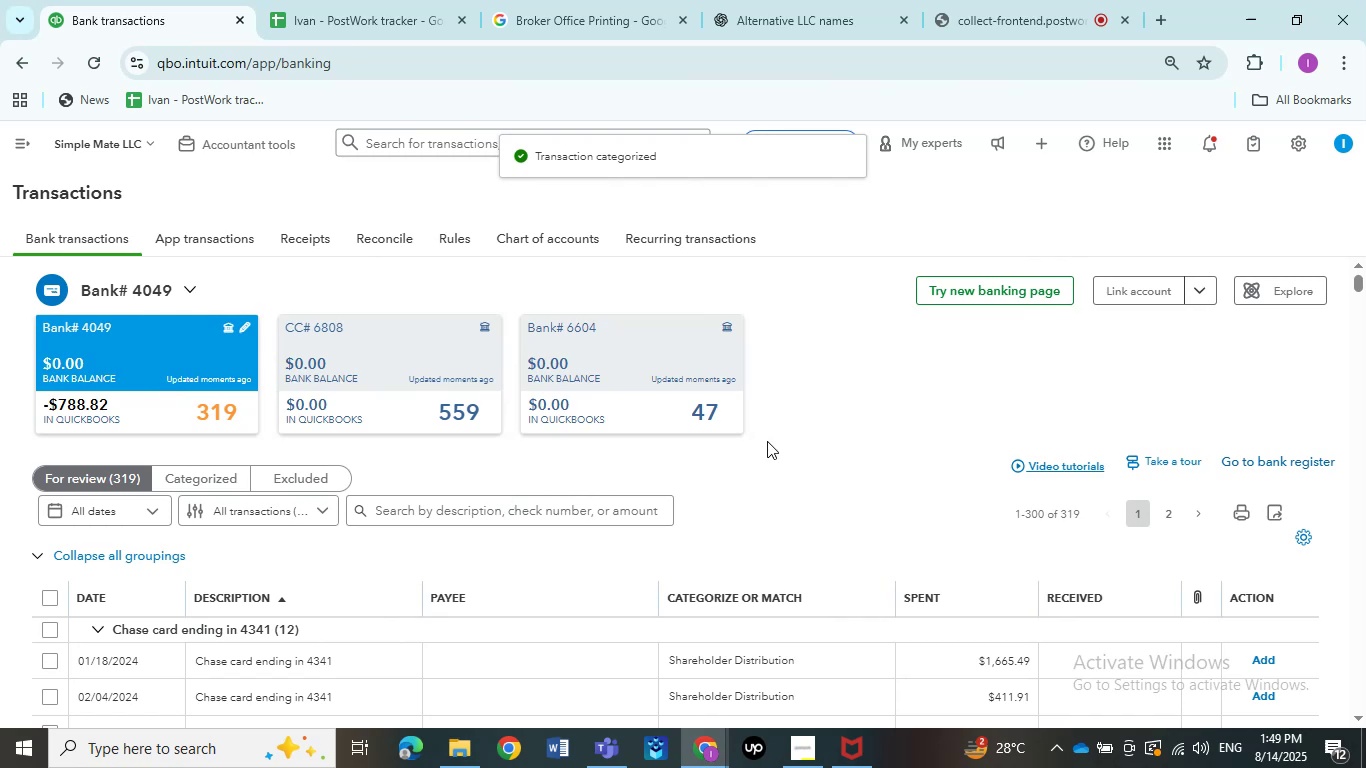 
left_click([767, 441])
 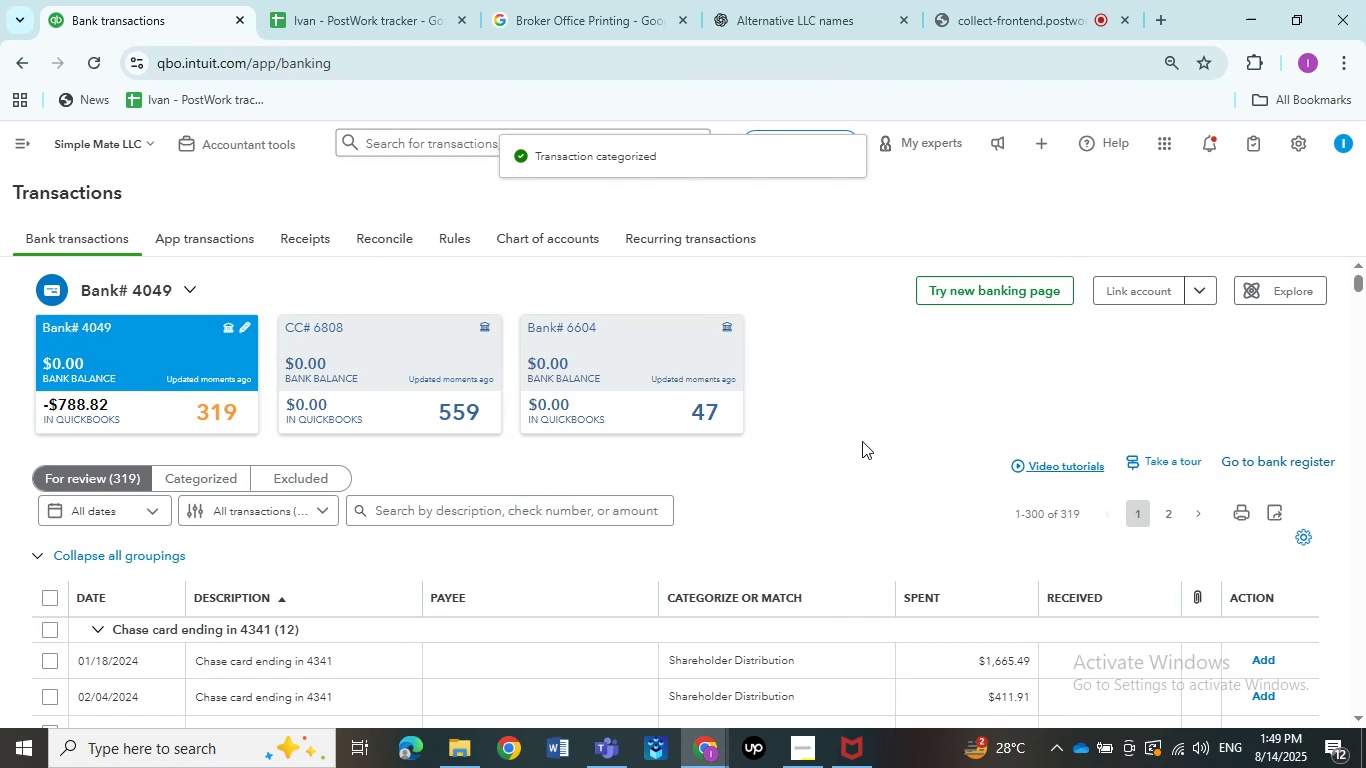 
scroll: coordinate [862, 441], scroll_direction: down, amount: 3.0
 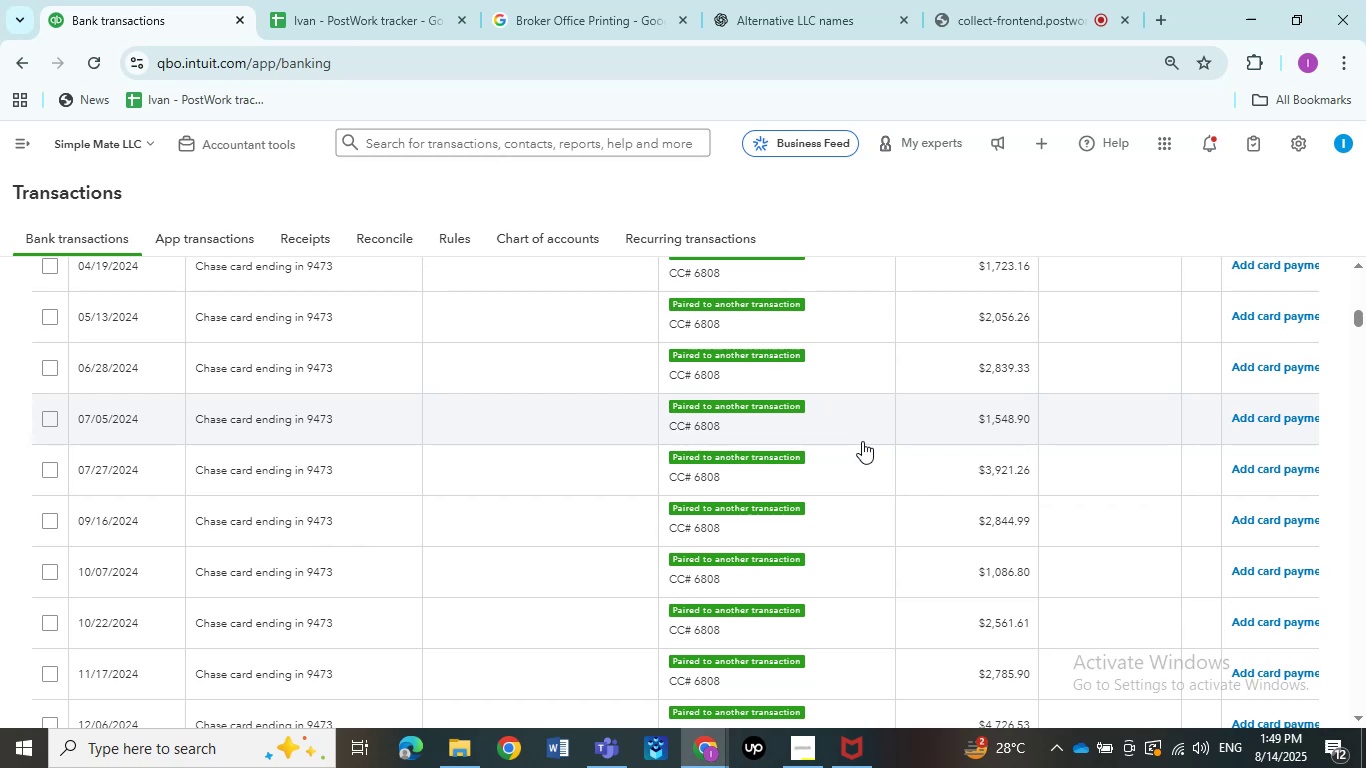 
wait(31.74)
 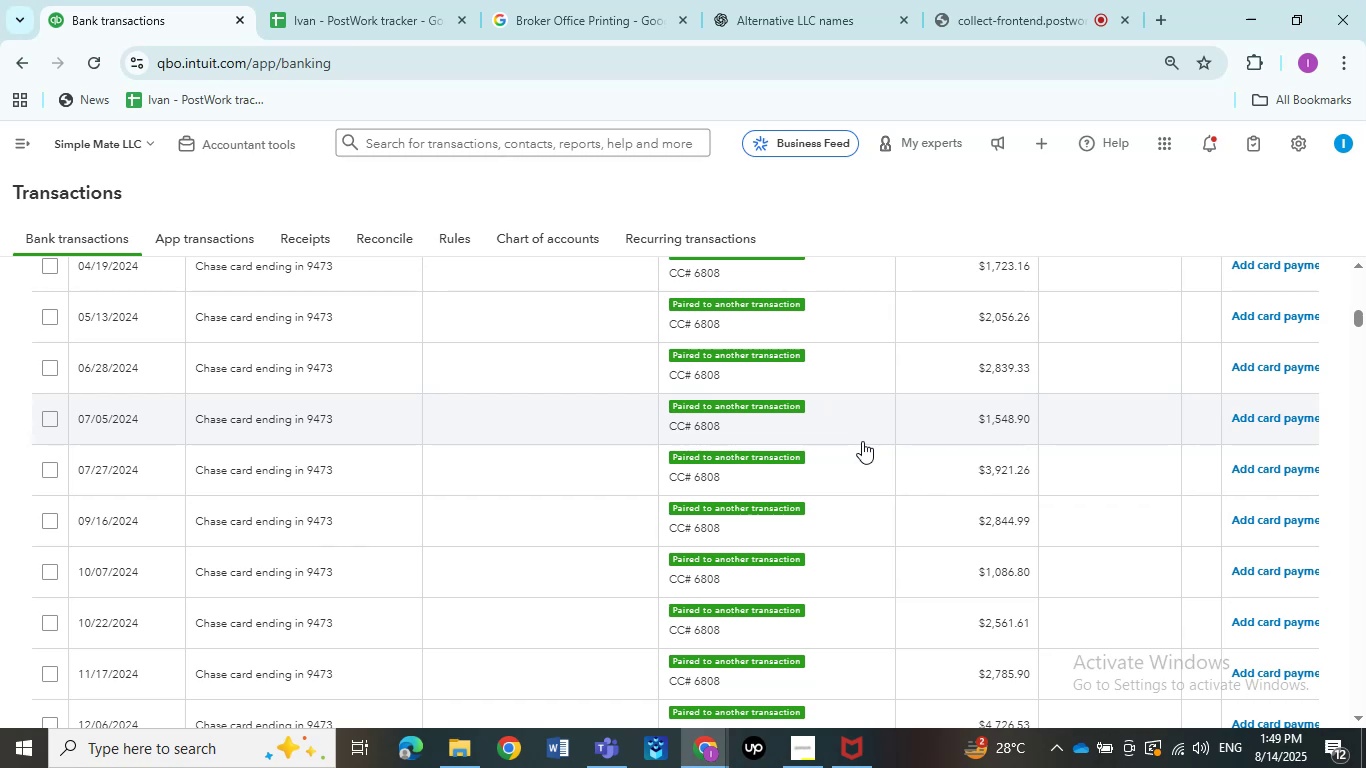 
scroll: coordinate [180, 638], scroll_direction: up, amount: 8.0
 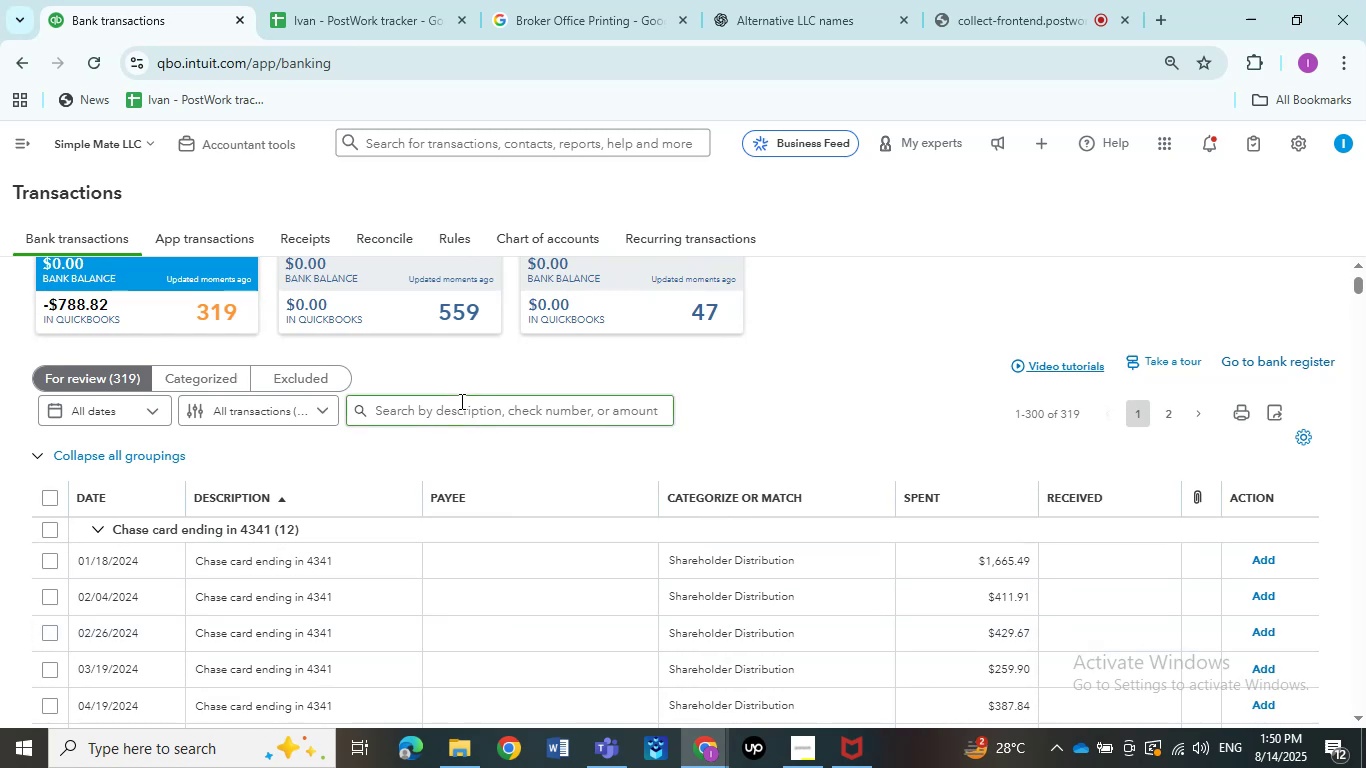 
wait(6.75)
 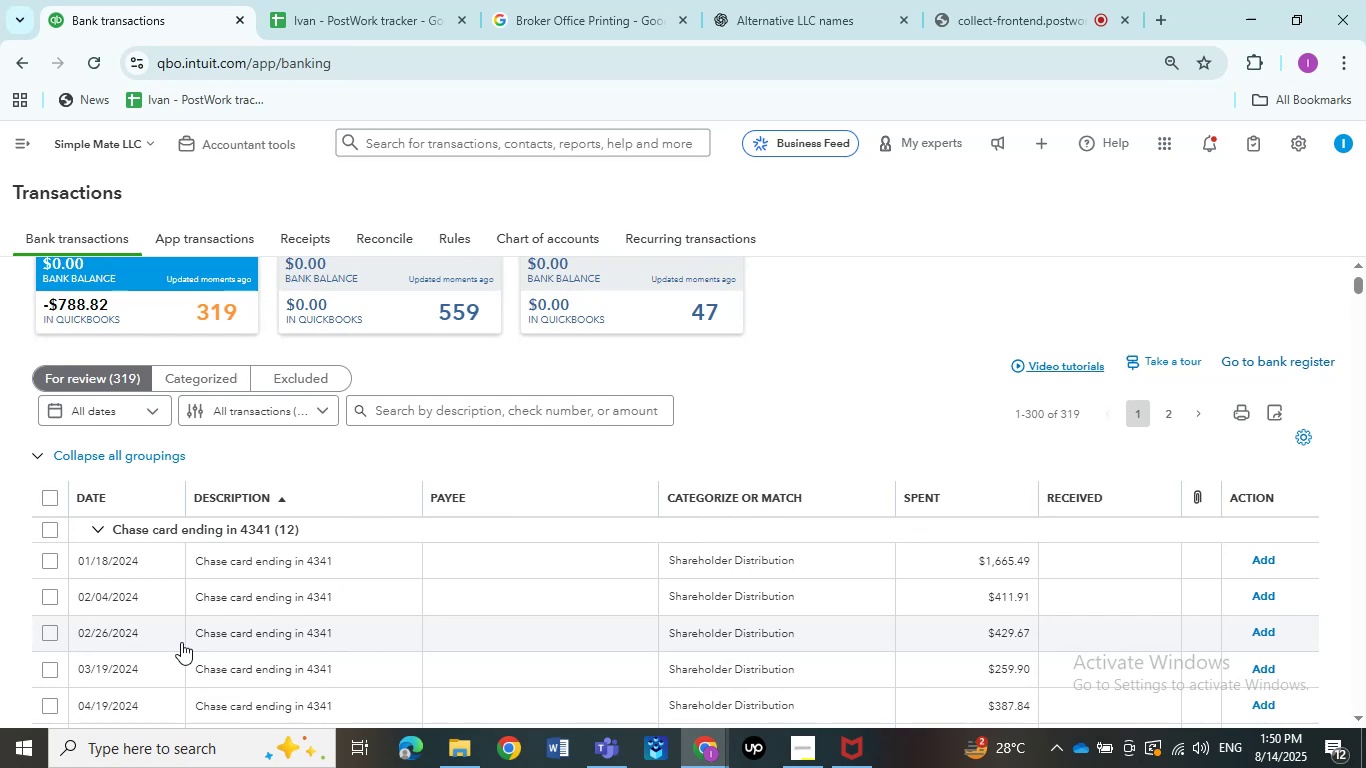 
left_click([459, 401])
 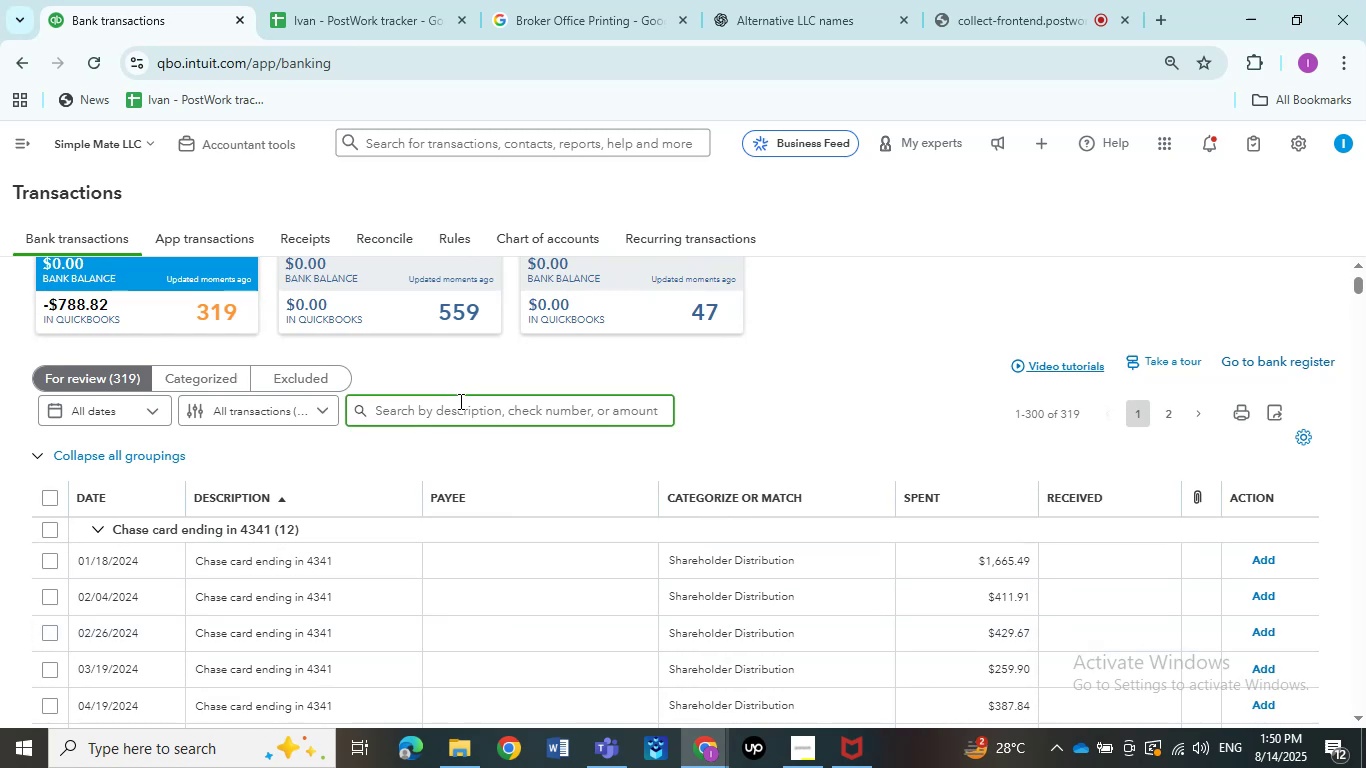 
key(Numpad1)
 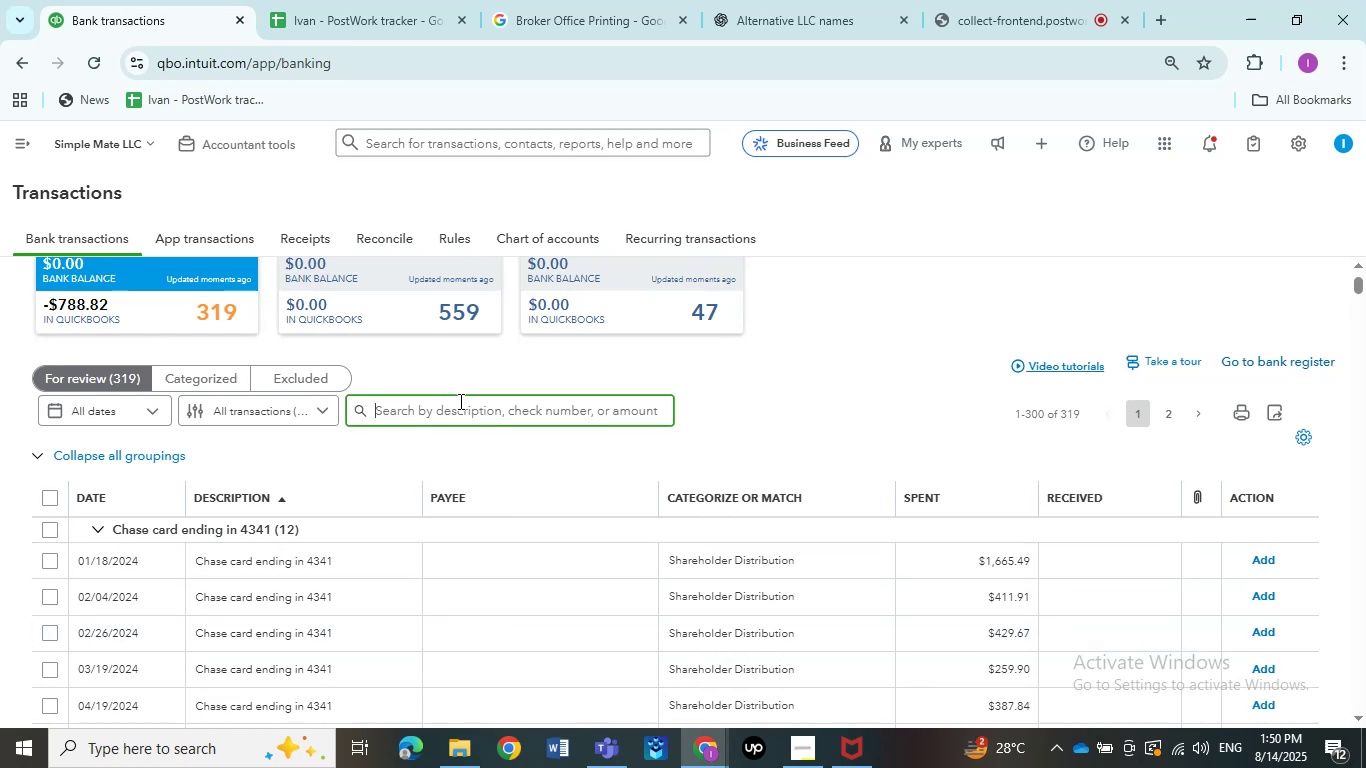 
key(Numpad6)
 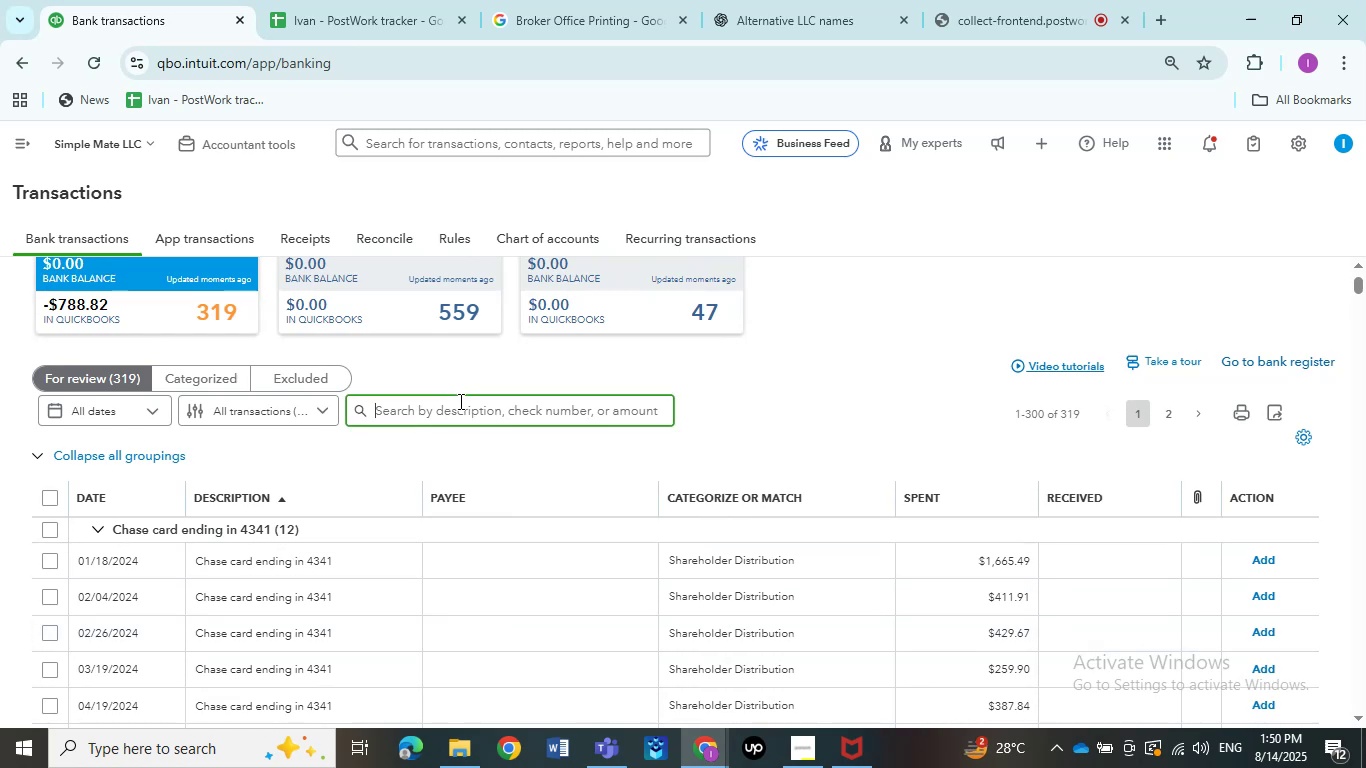 
key(Numpad6)
 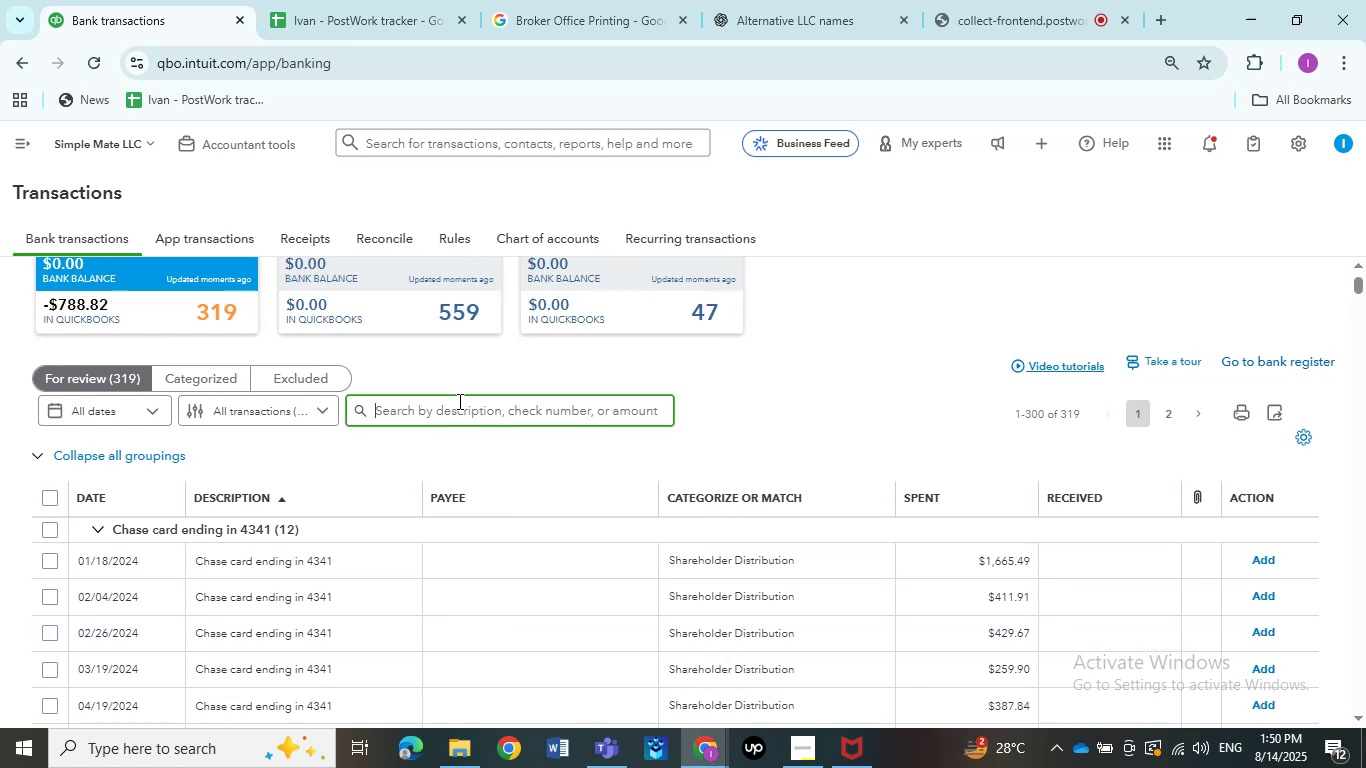 
key(Numpad5)
 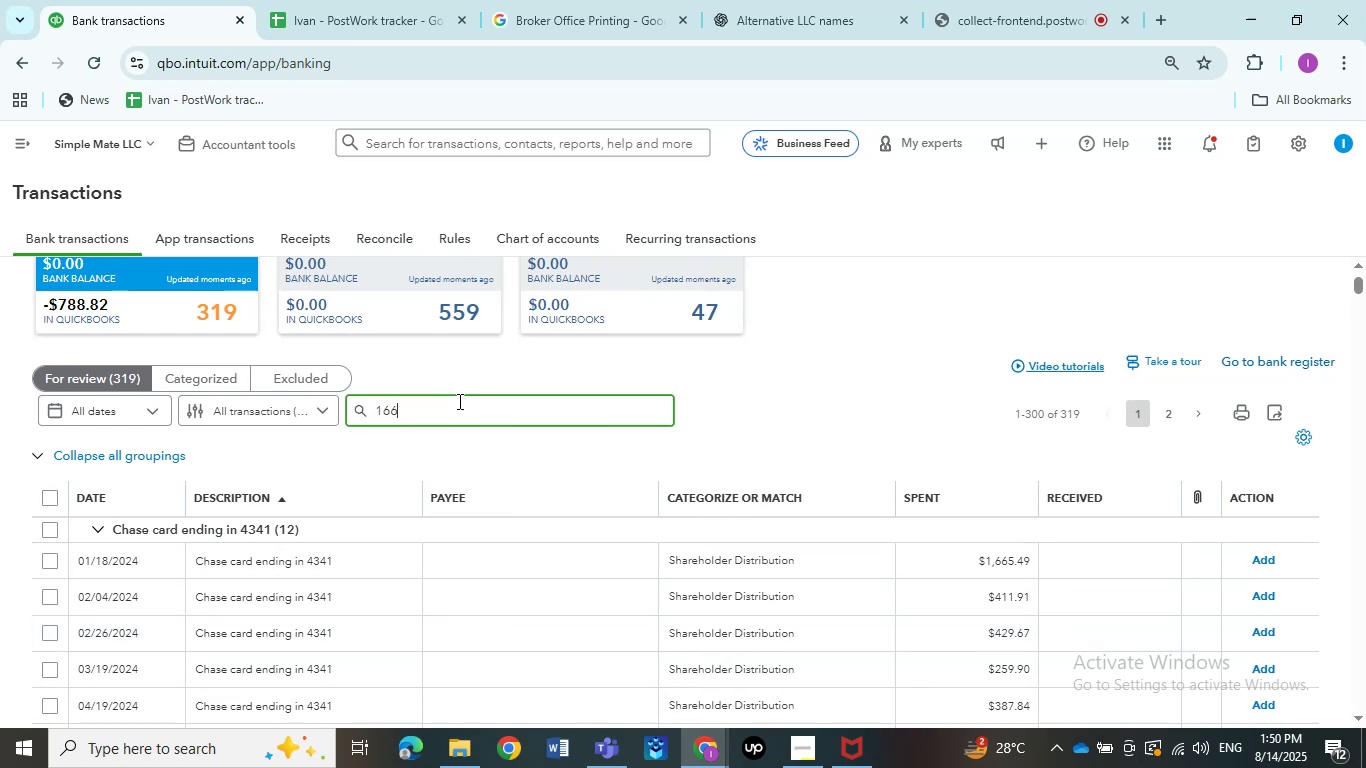 
key(NumpadDecimal)
 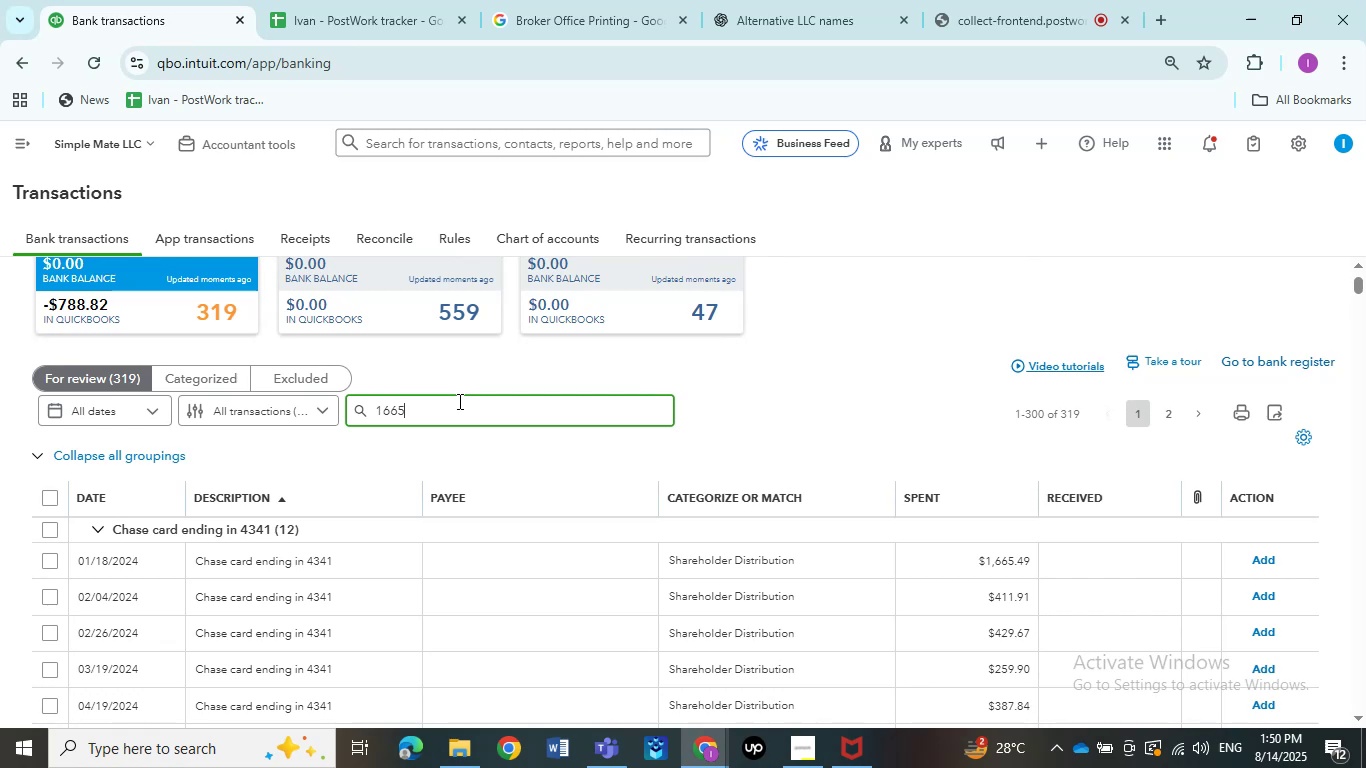 
key(Numpad4)
 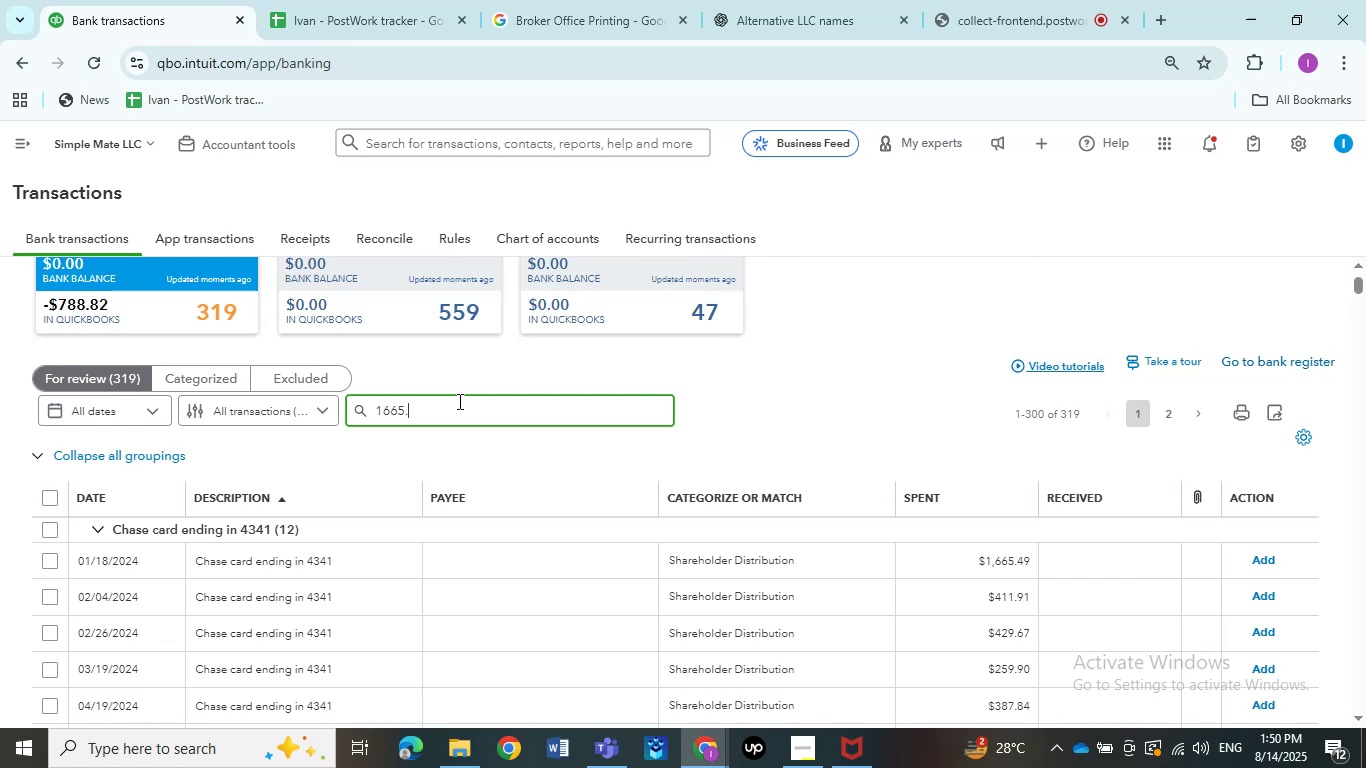 
key(Numpad9)
 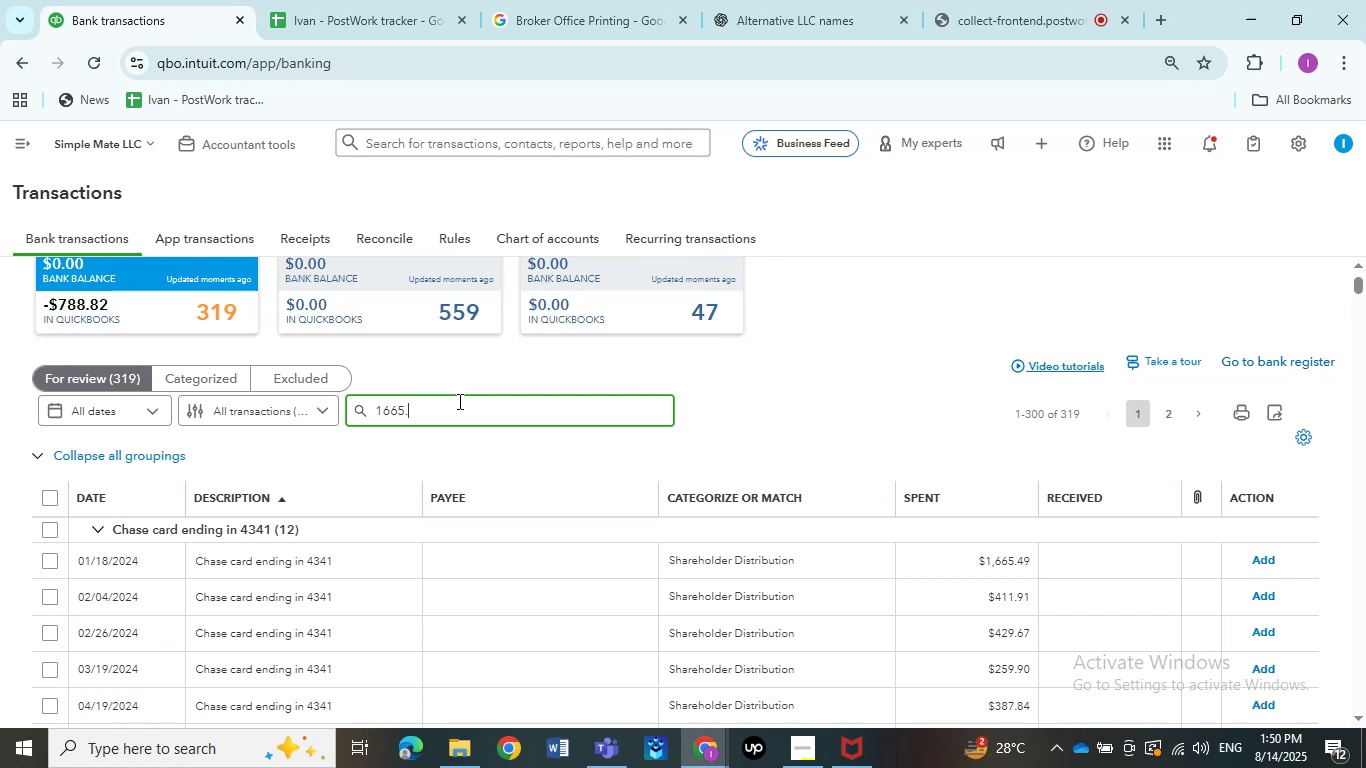 
key(NumpadEnter)
 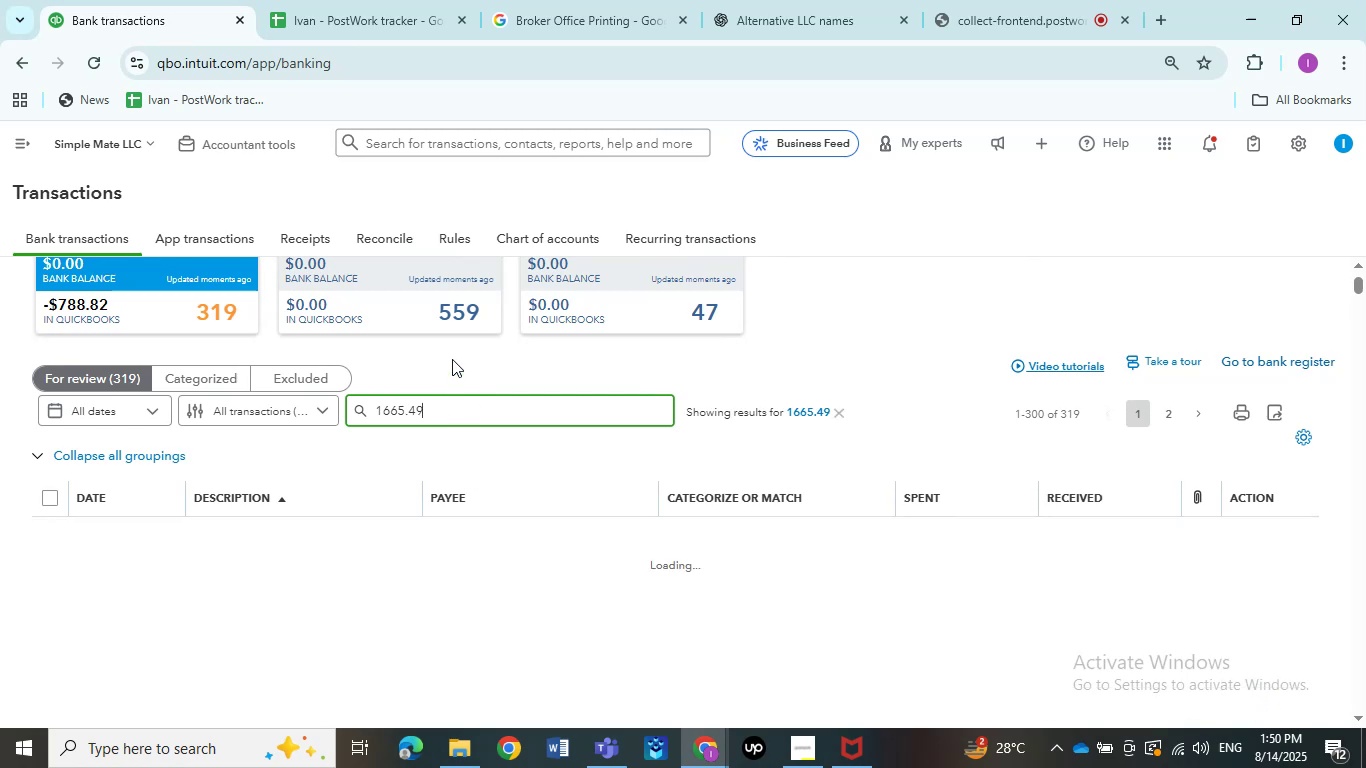 
left_click([451, 332])
 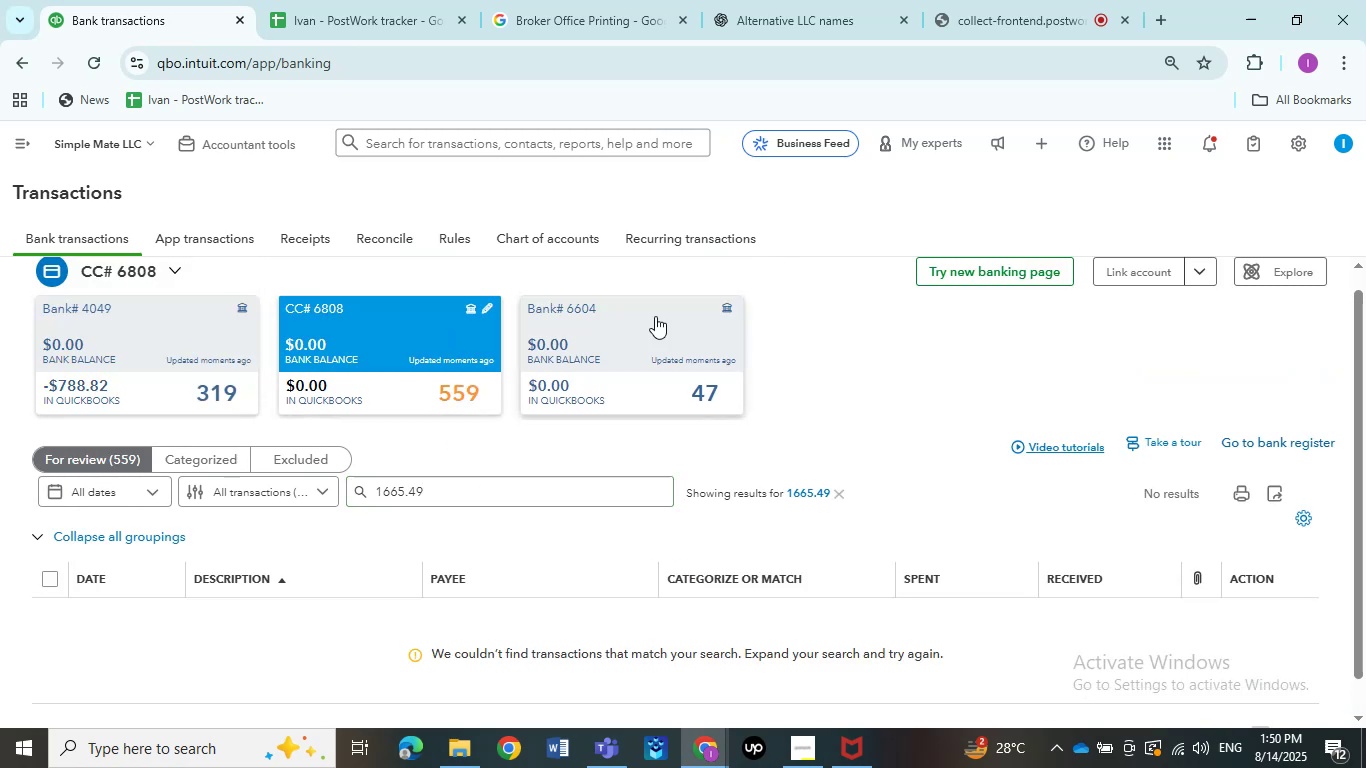 
left_click([655, 316])
 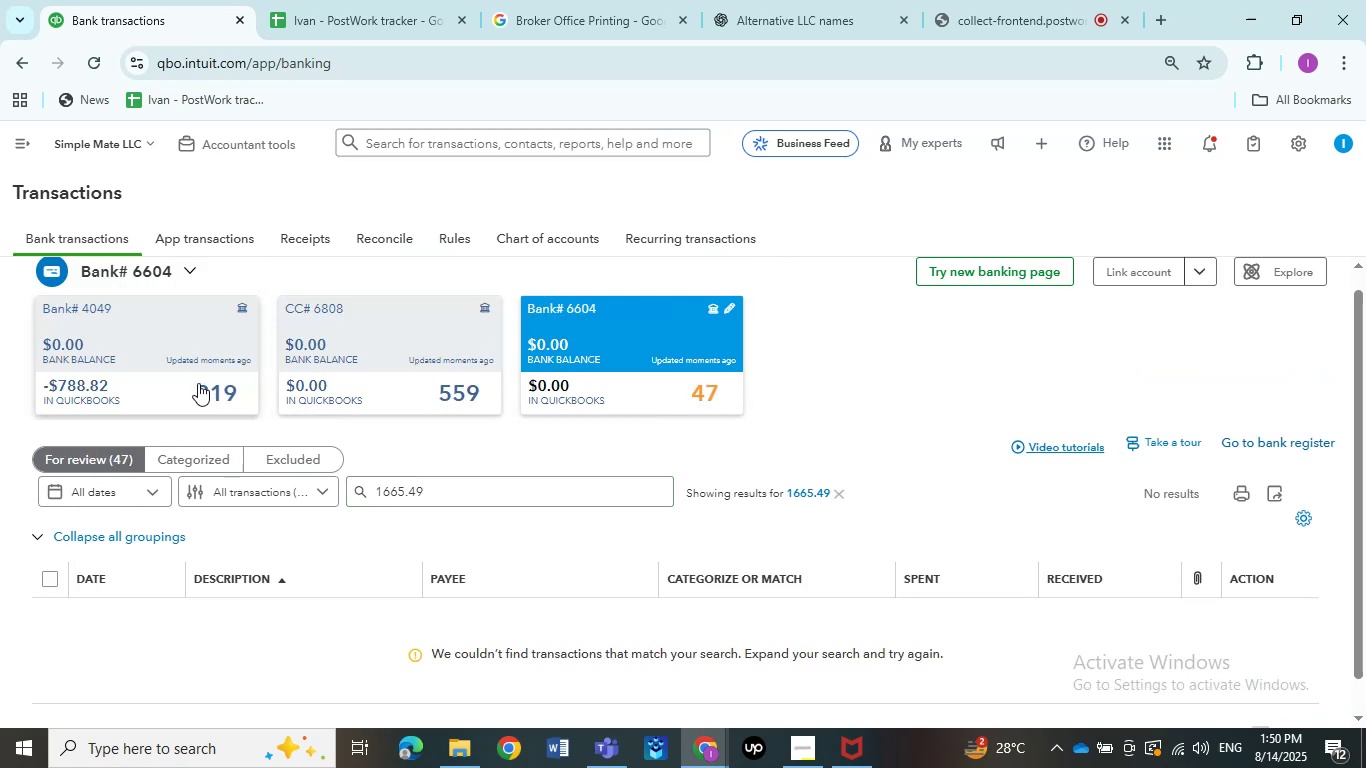 
left_click([194, 378])
 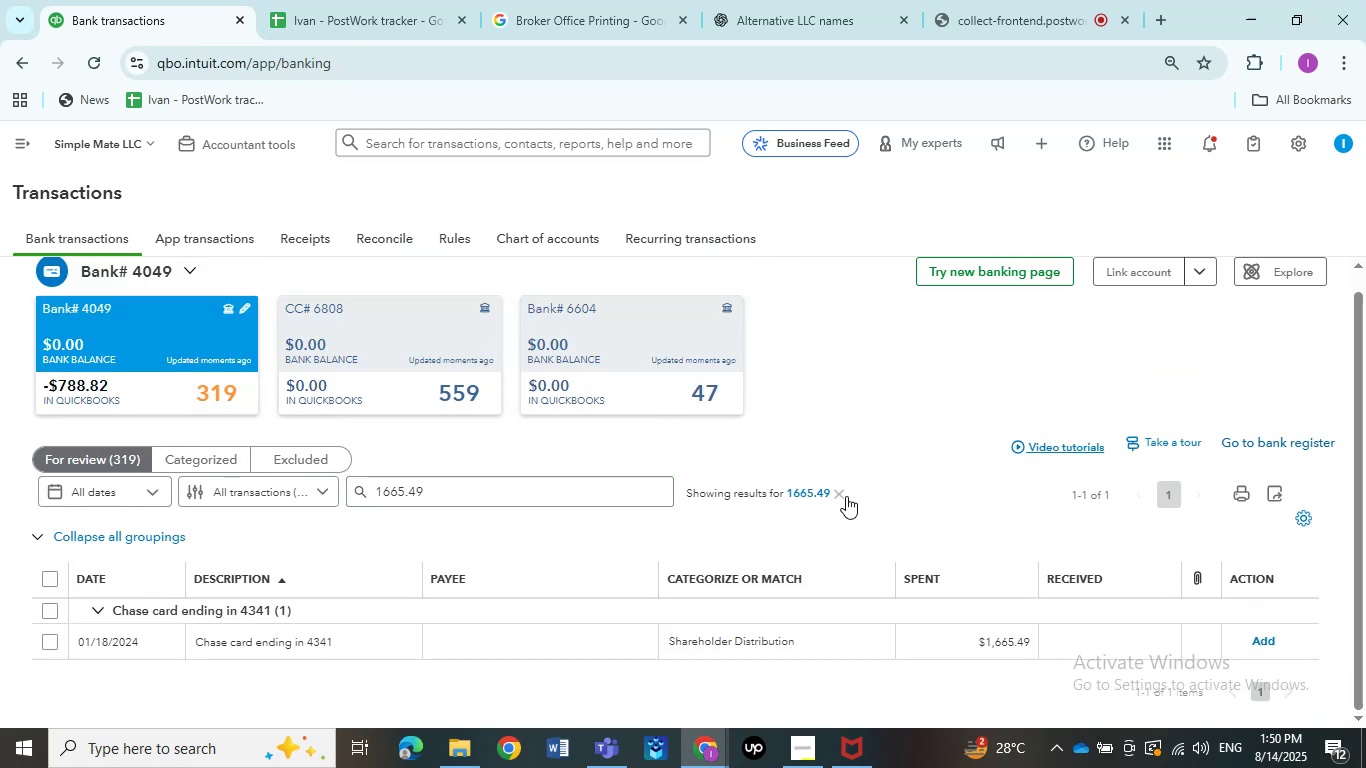 
left_click([845, 496])
 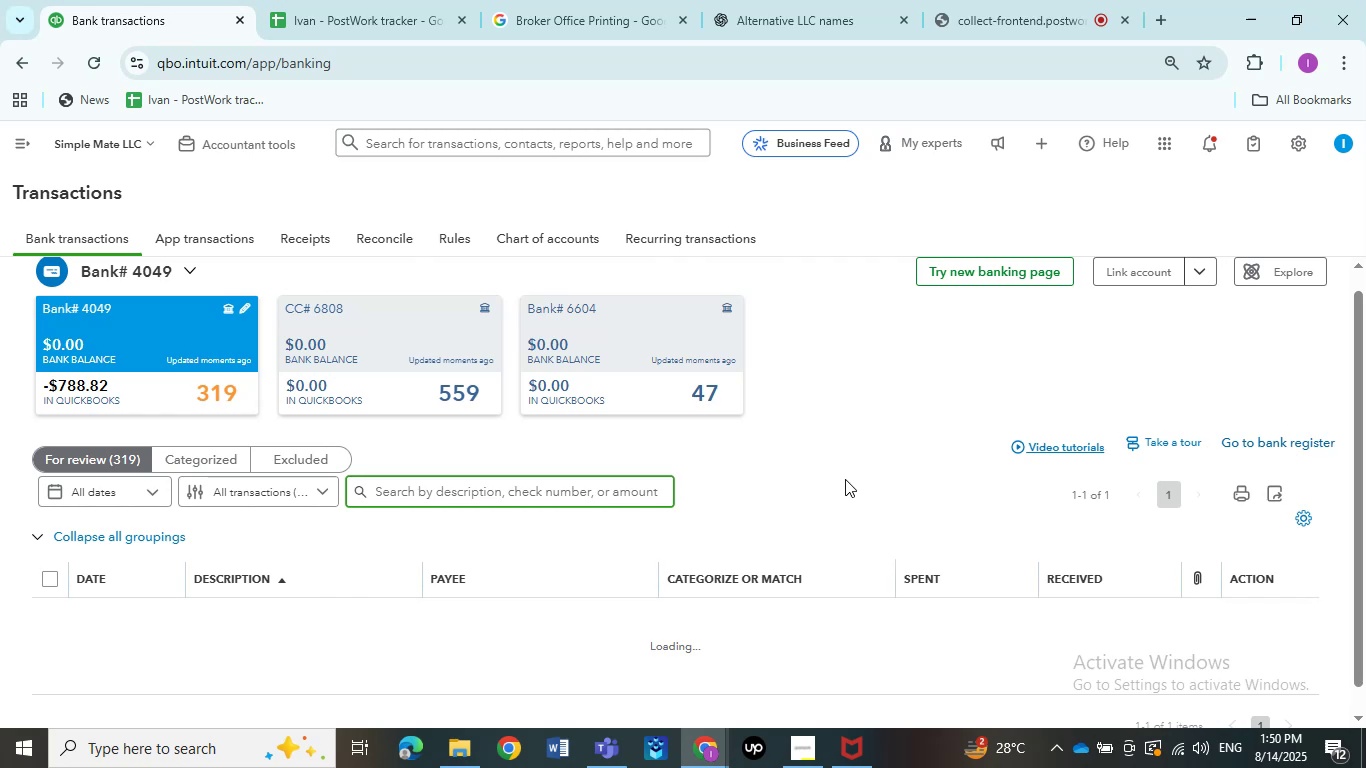 
scroll: coordinate [845, 479], scroll_direction: down, amount: 3.0
 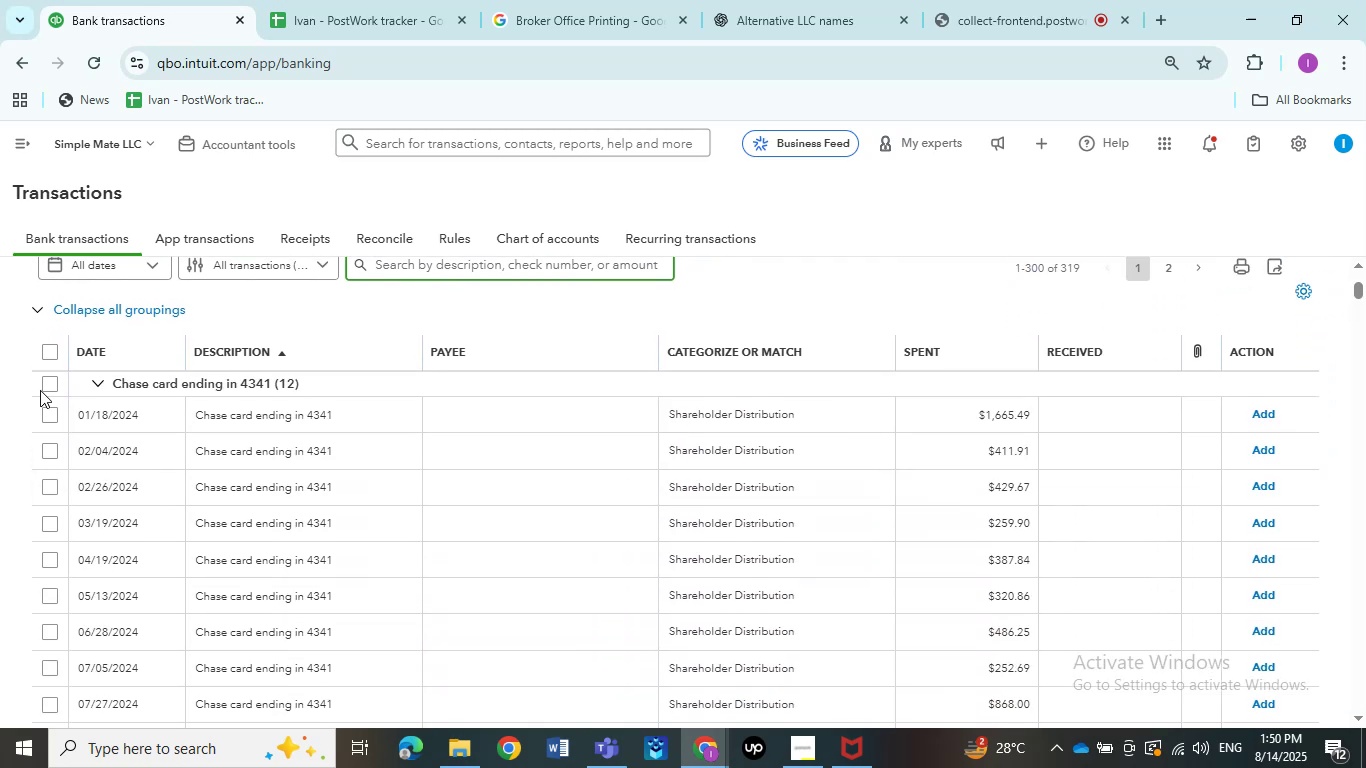 
left_click([46, 385])
 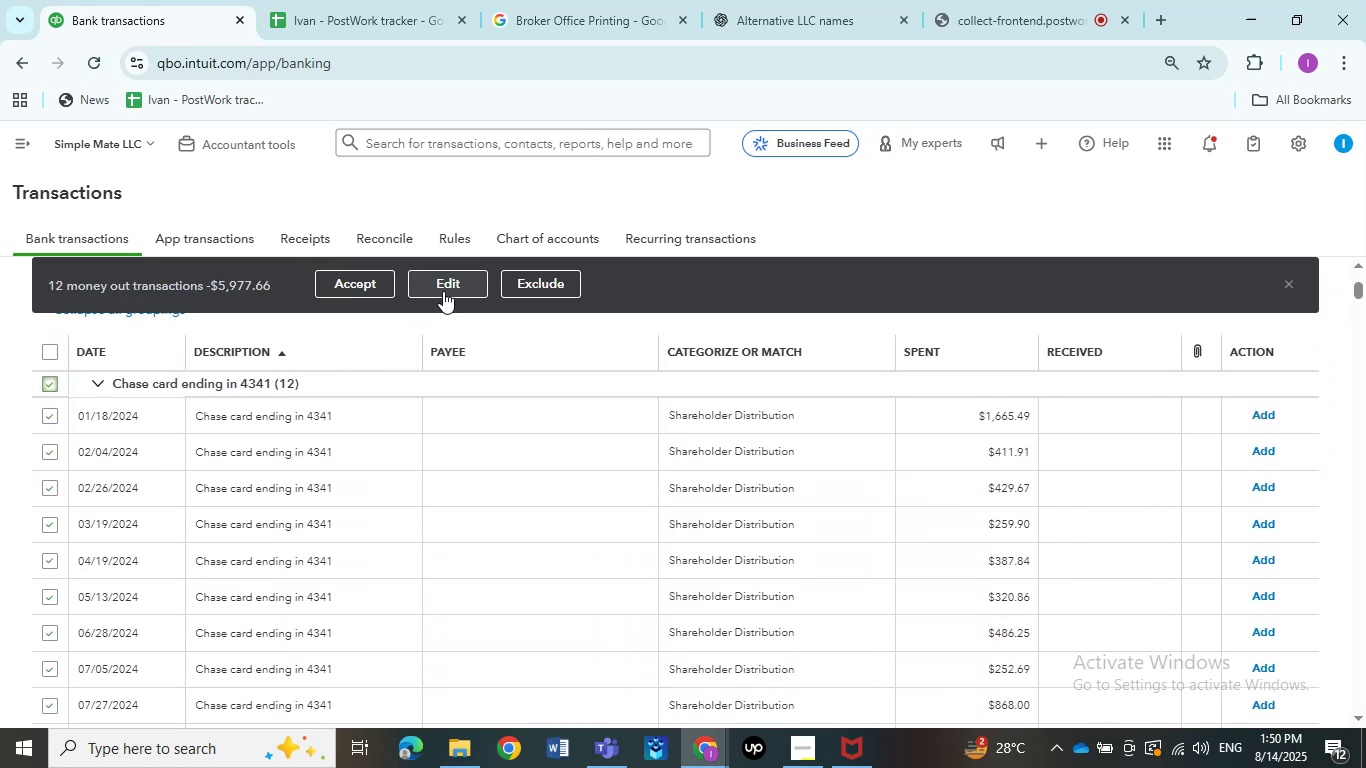 
left_click([443, 291])
 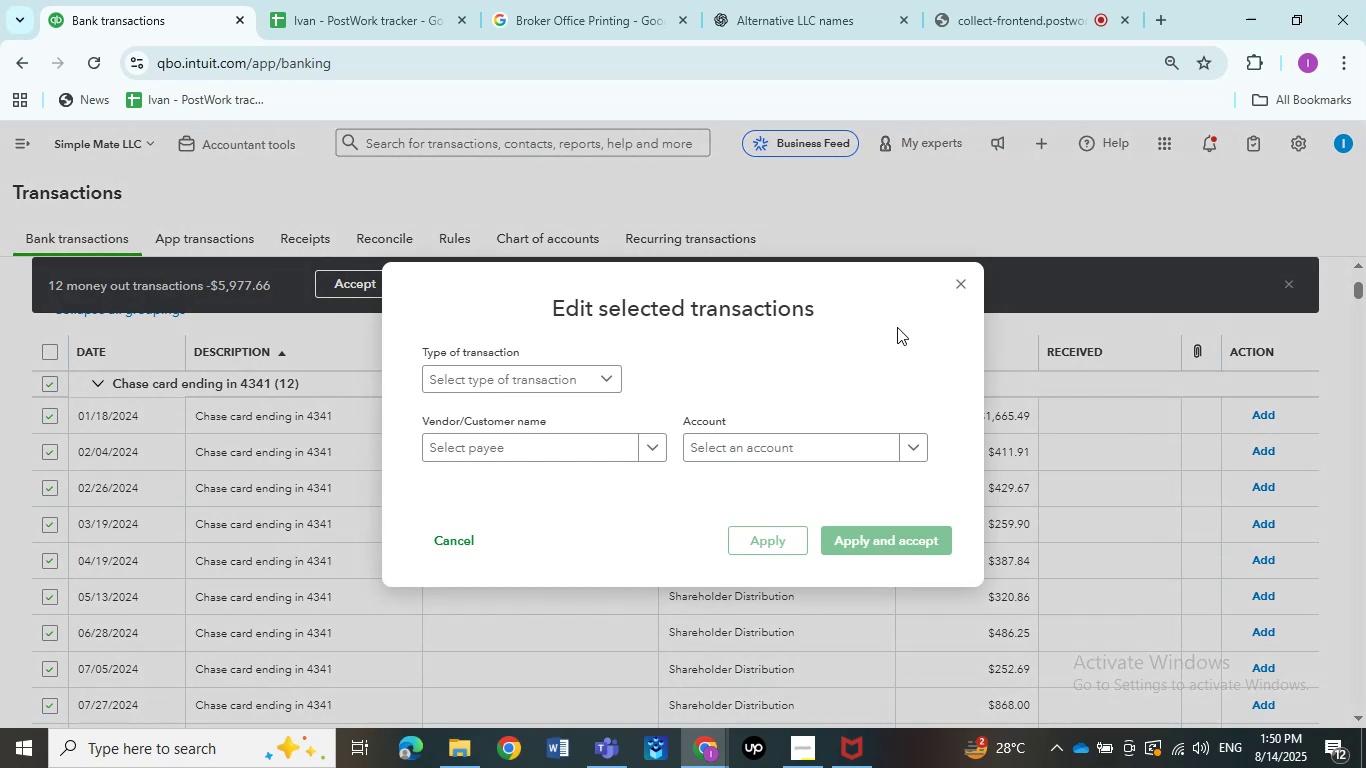 
left_click([964, 288])
 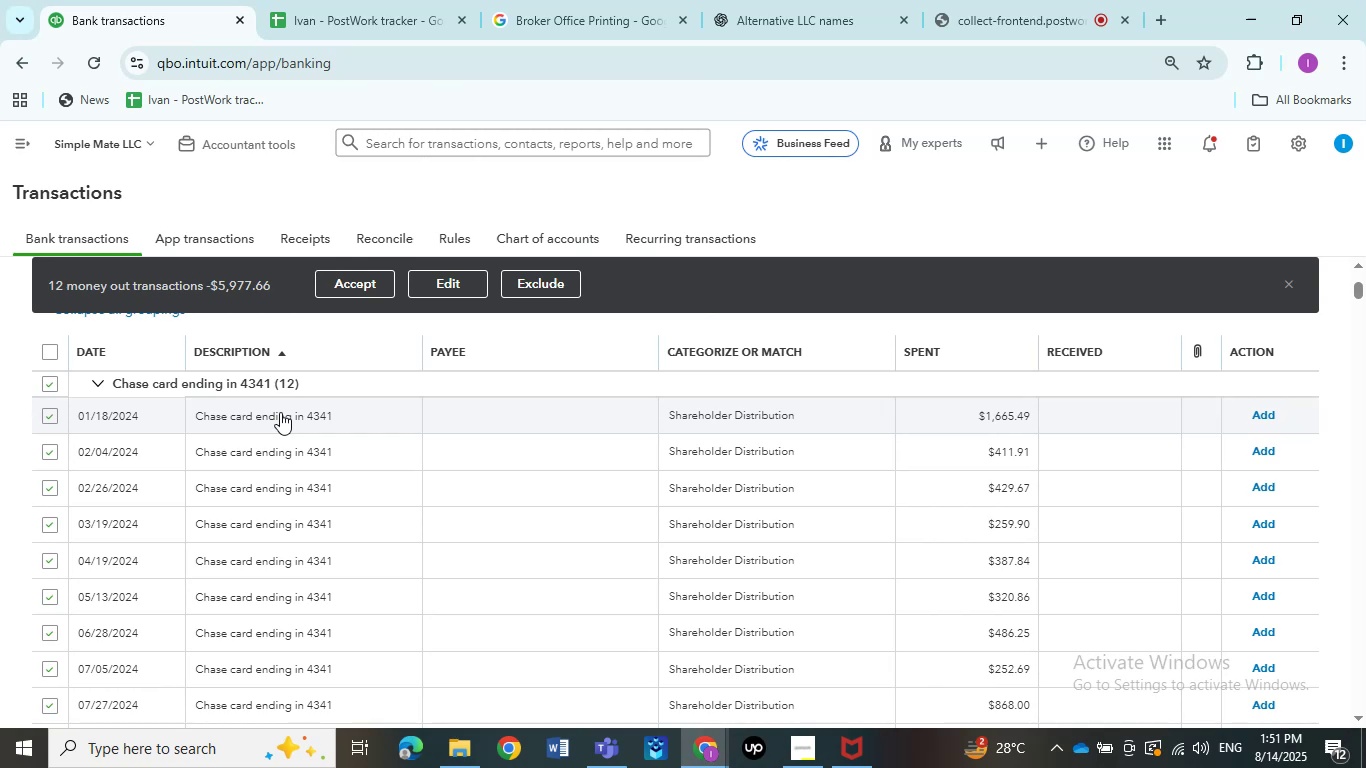 
wait(34.43)
 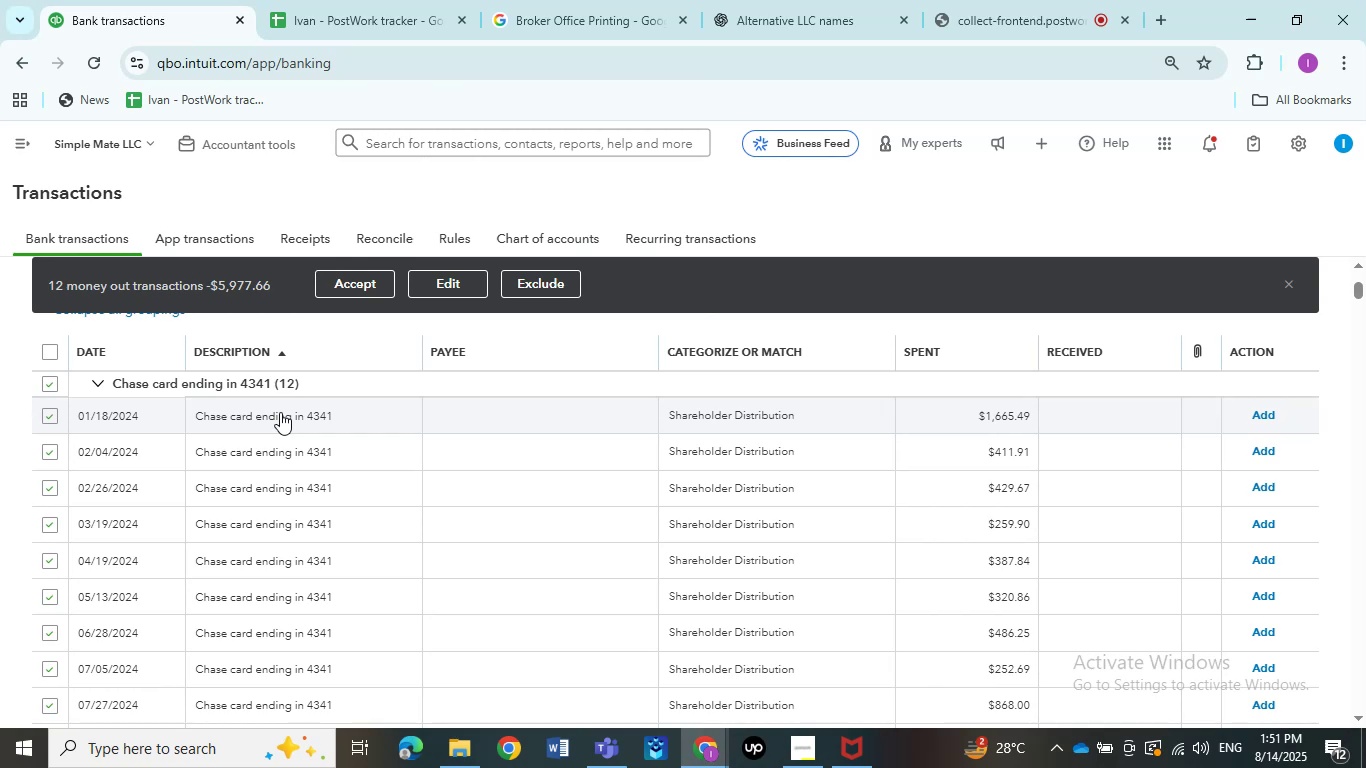 
left_click([444, 292])
 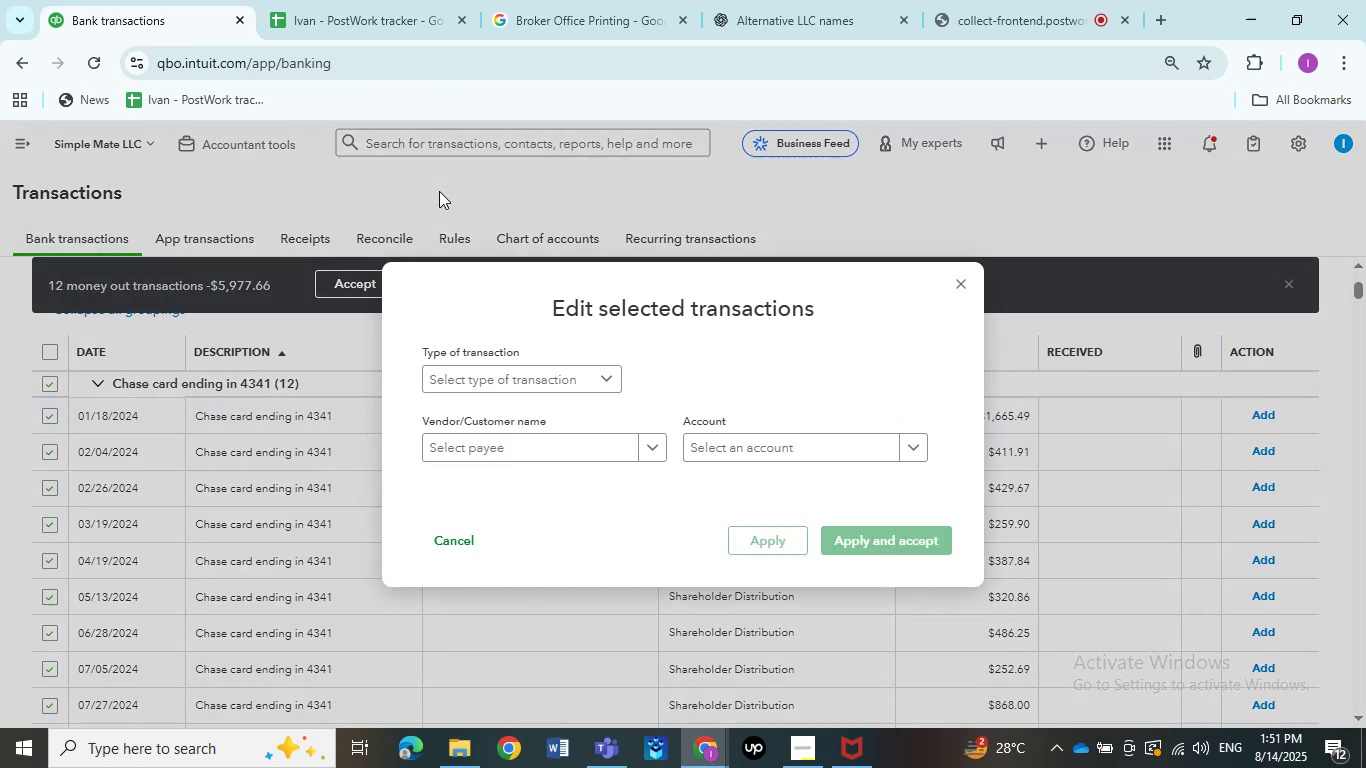 
left_click([510, 382])
 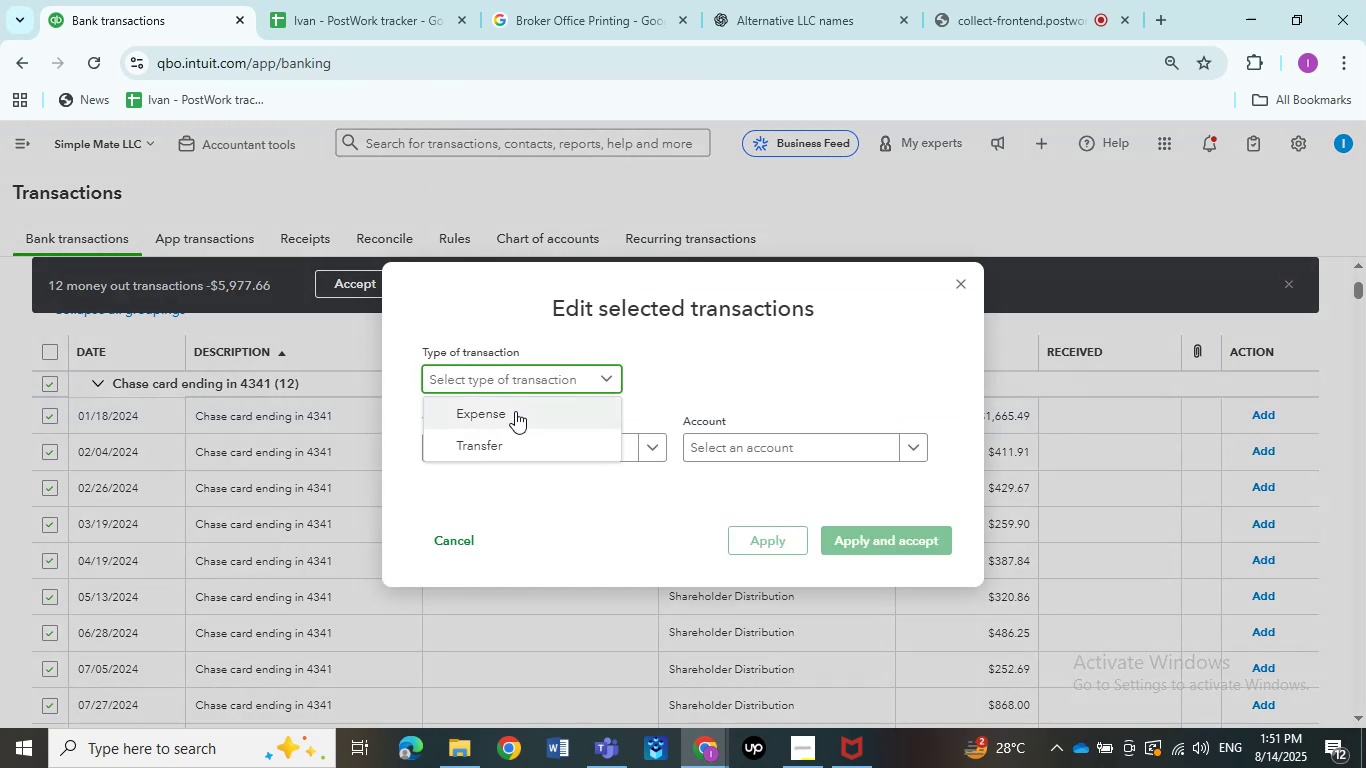 
left_click([515, 411])
 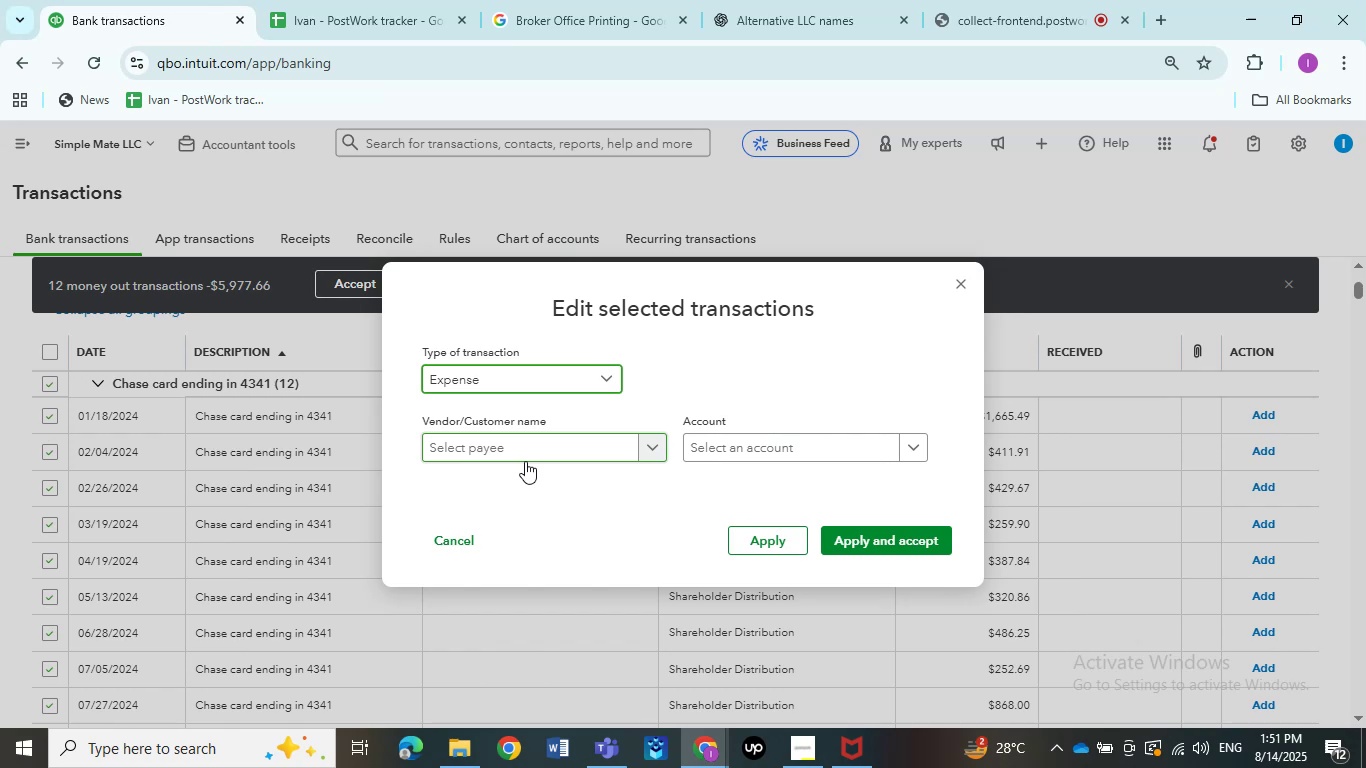 
left_click([525, 461])
 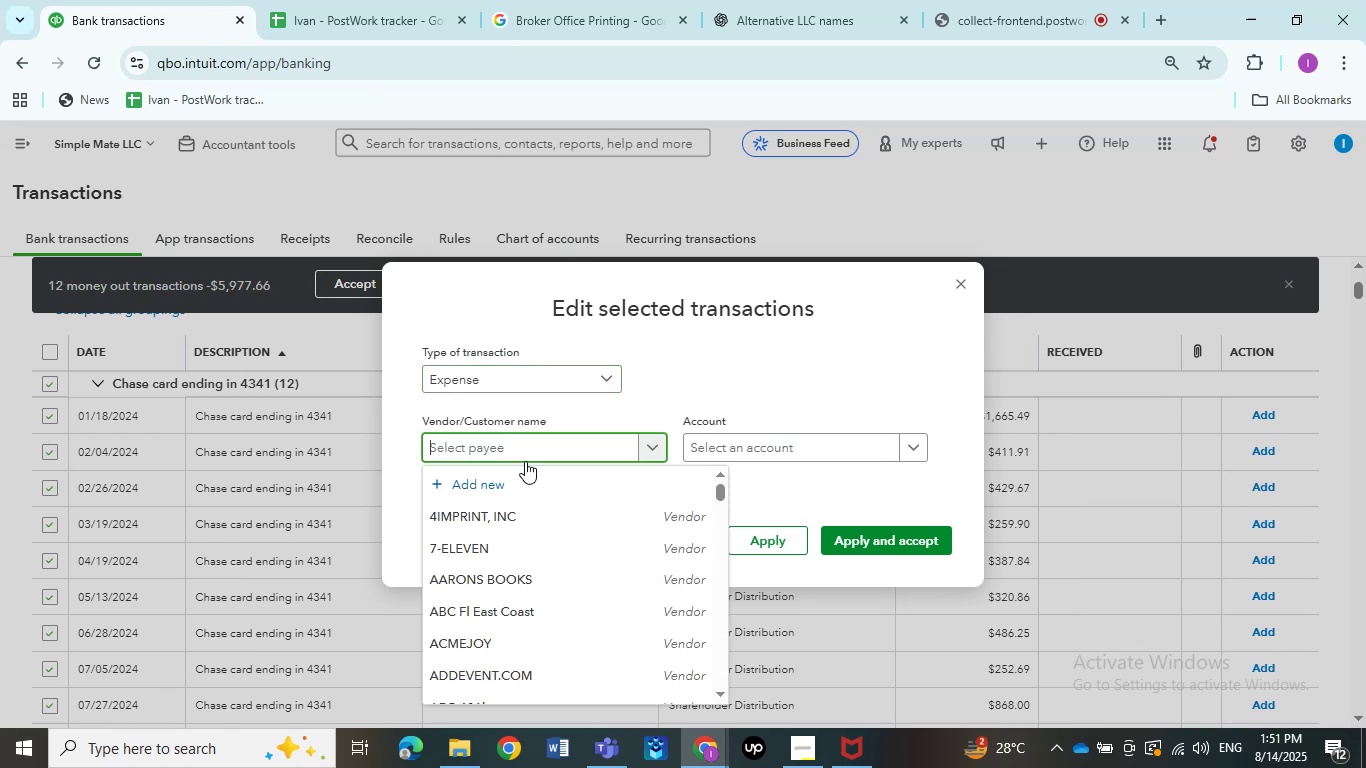 
type(Chase)
 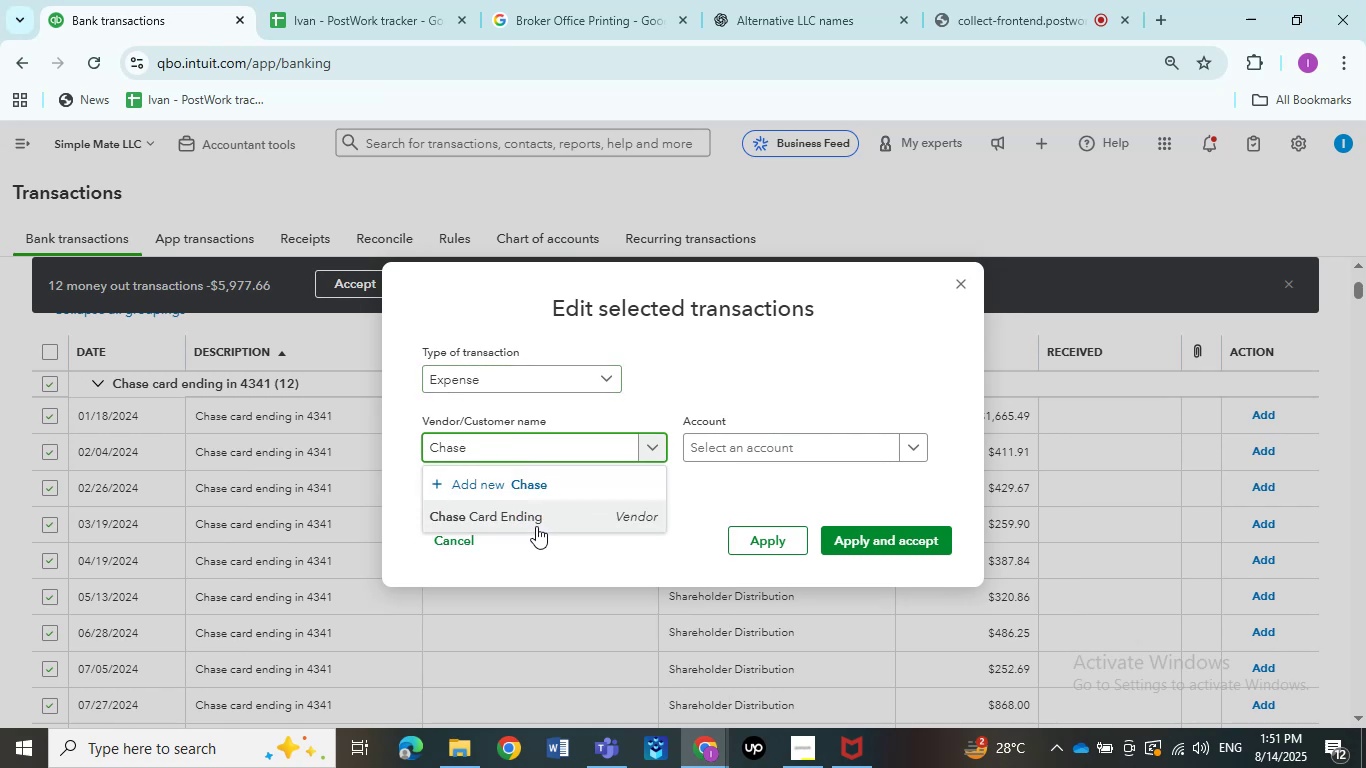 
left_click([553, 523])
 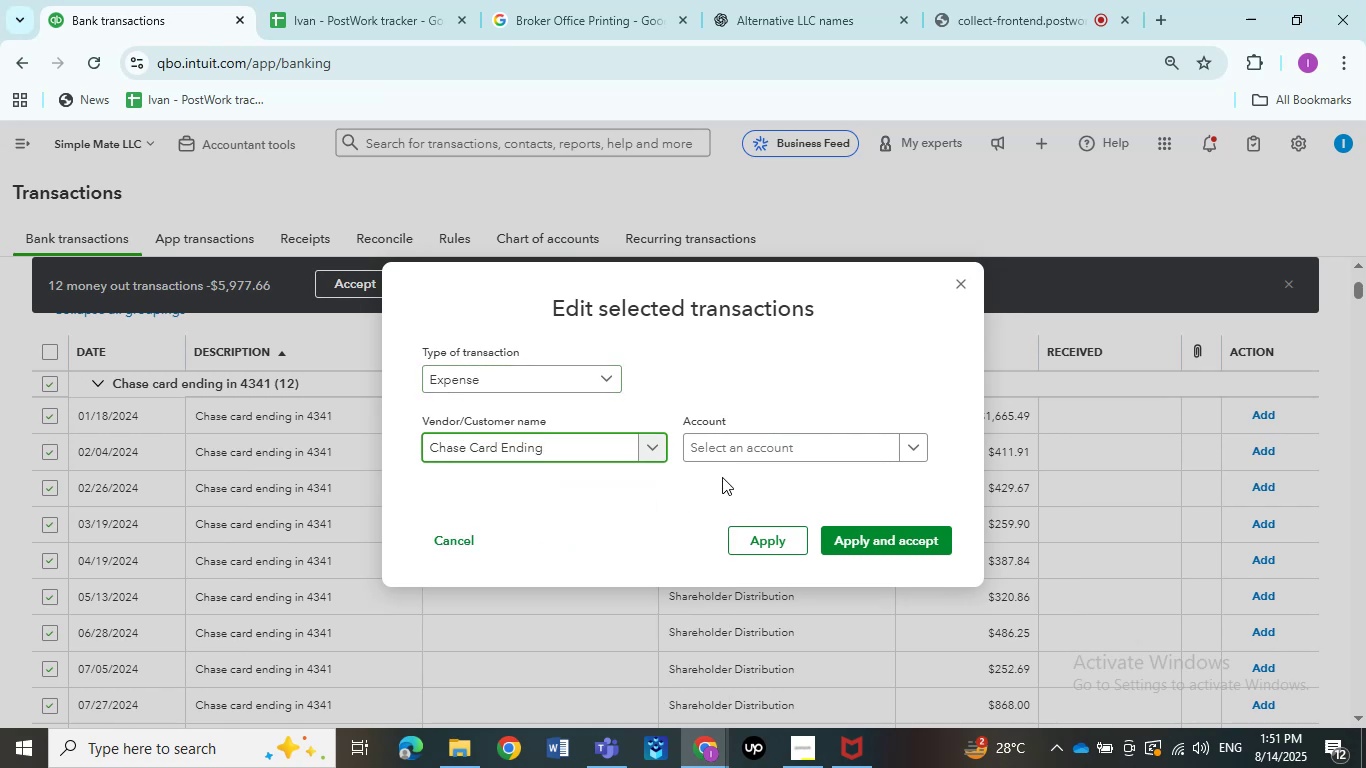 
left_click([771, 458])
 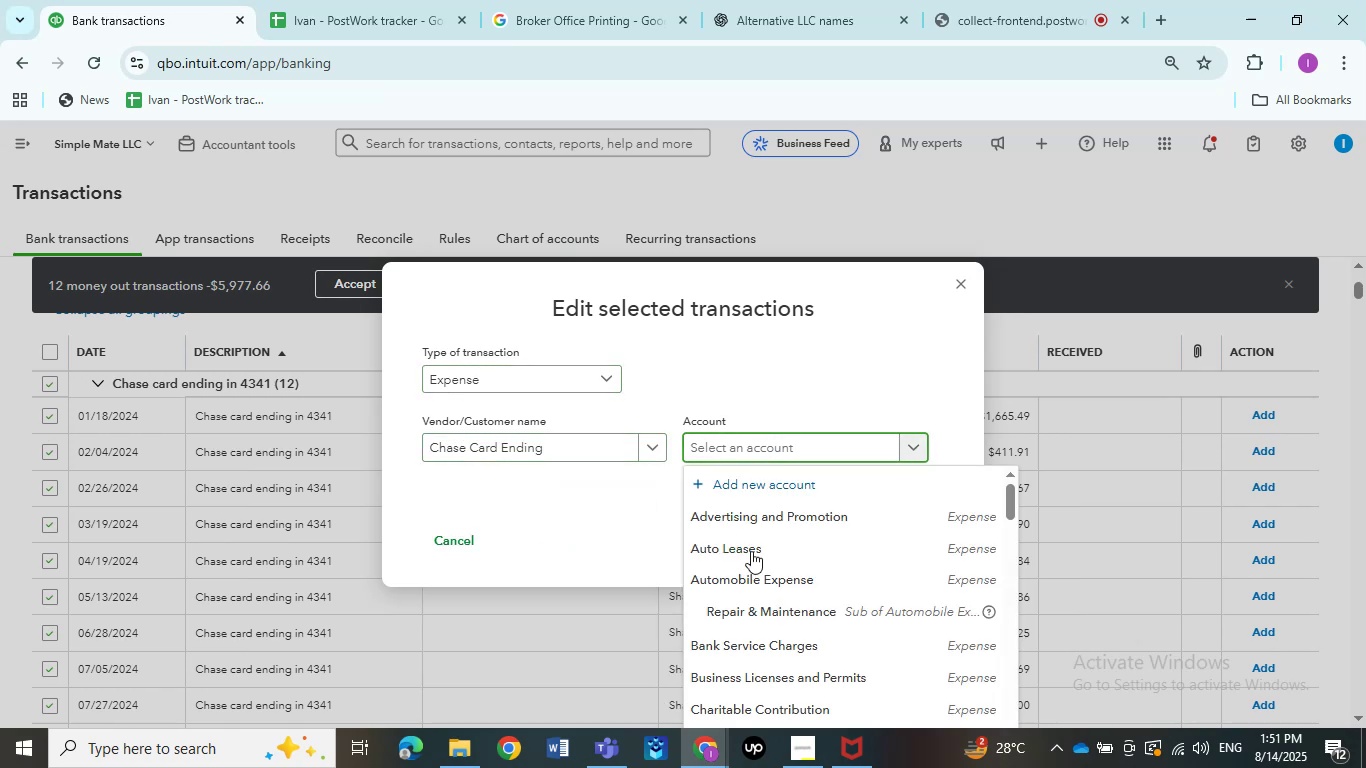 
scroll: coordinate [754, 566], scroll_direction: down, amount: 2.0
 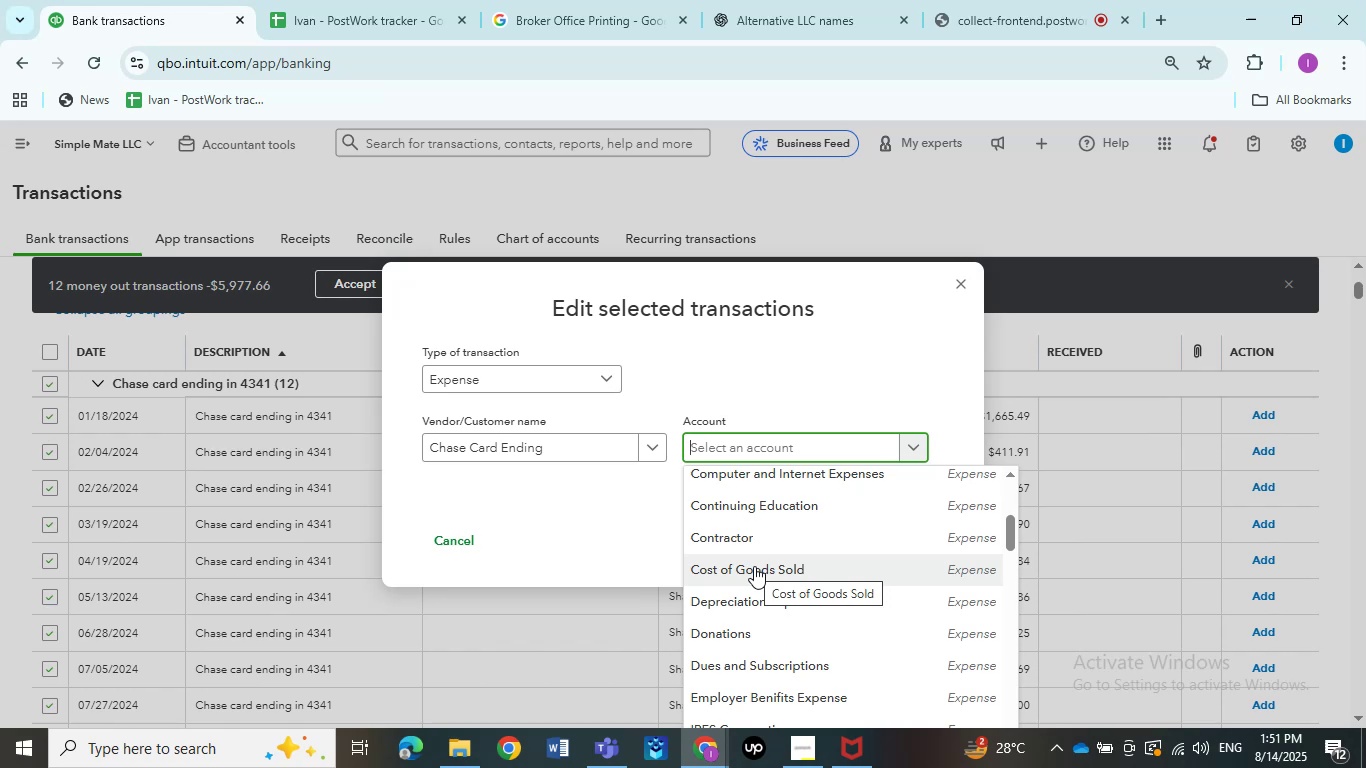 
wait(16.94)
 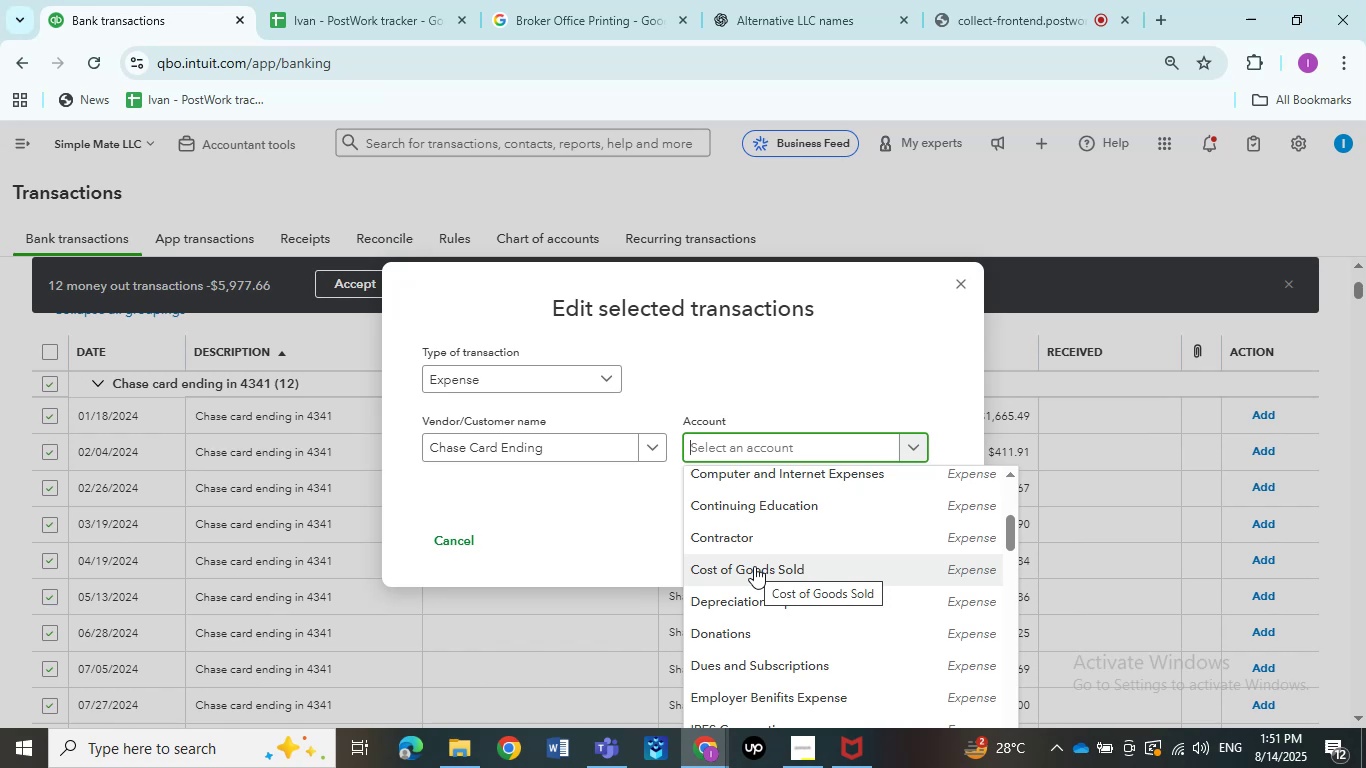 
scroll: coordinate [750, 596], scroll_direction: down, amount: 18.0
 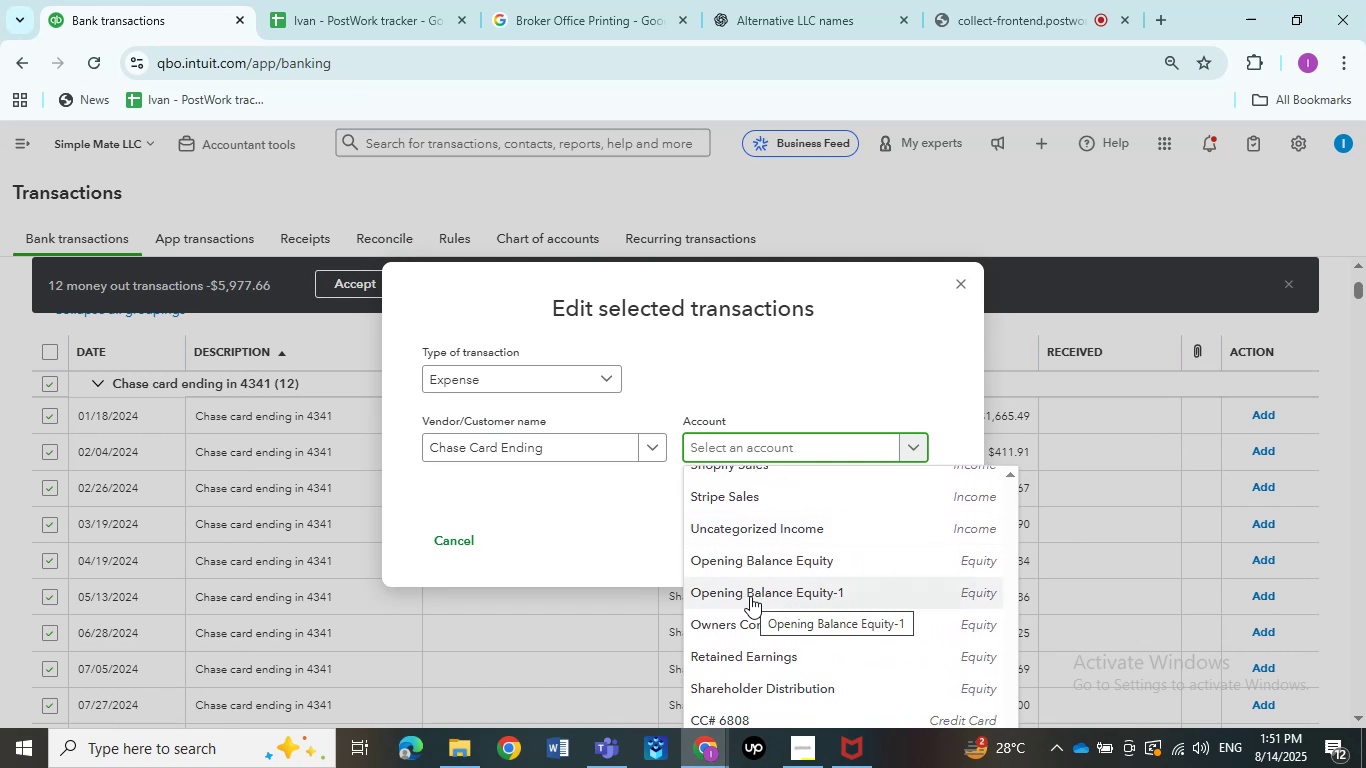 
wait(8.76)
 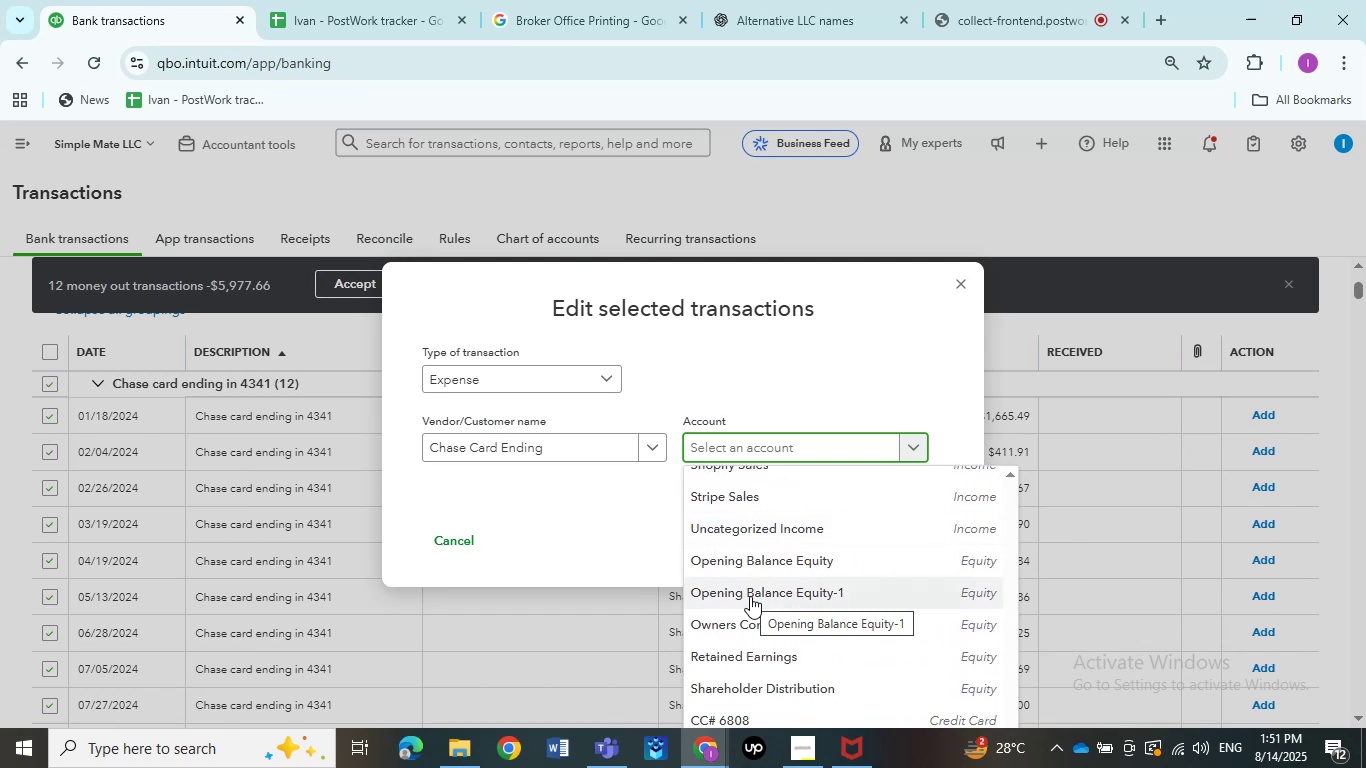 
left_click([835, 676])
 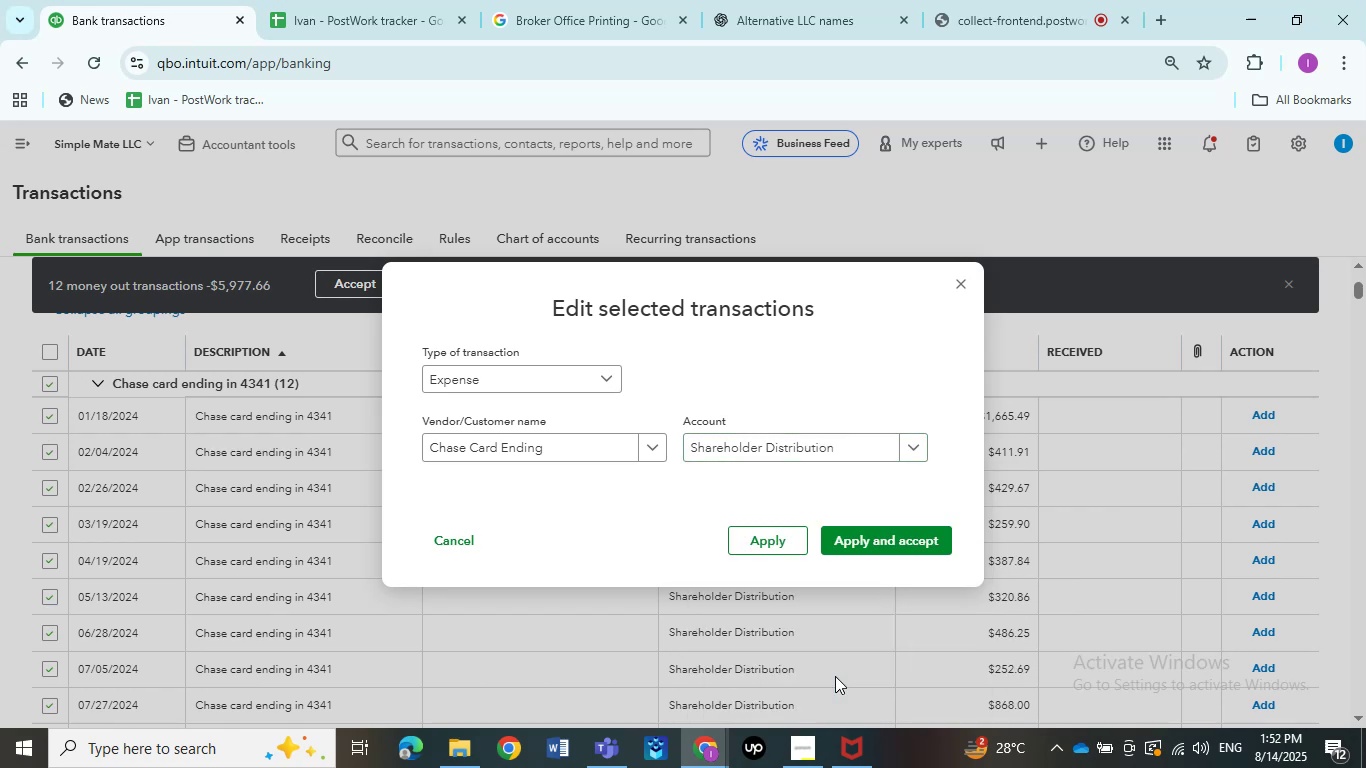 
wait(9.38)
 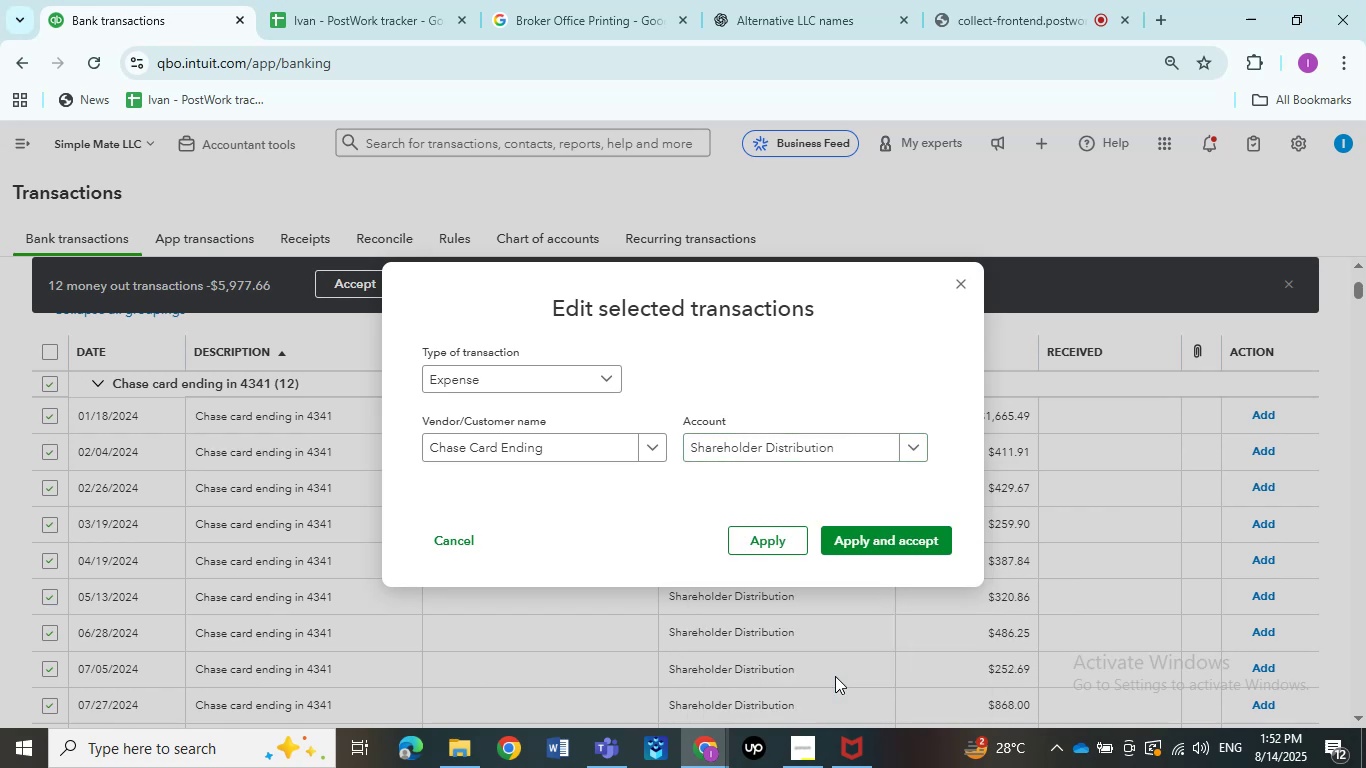 
left_click([911, 546])
 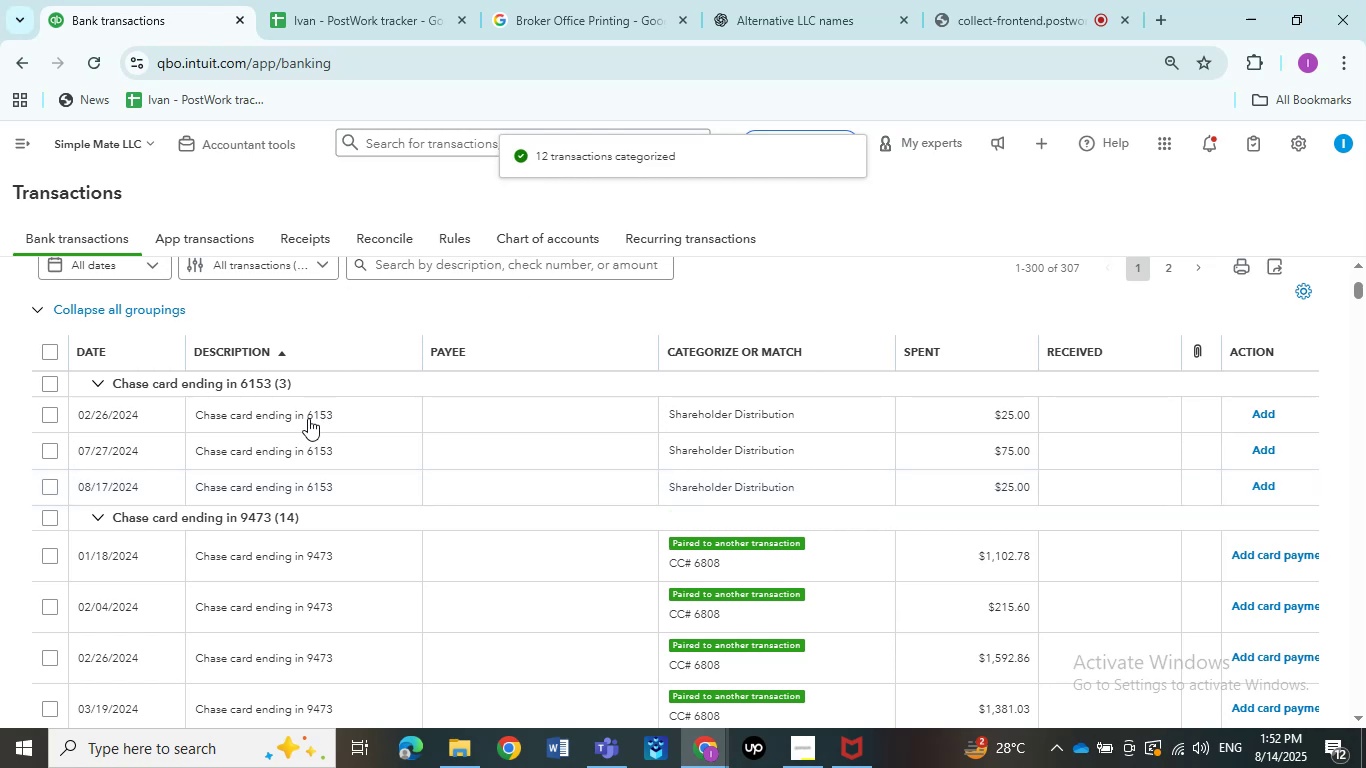 
wait(17.34)
 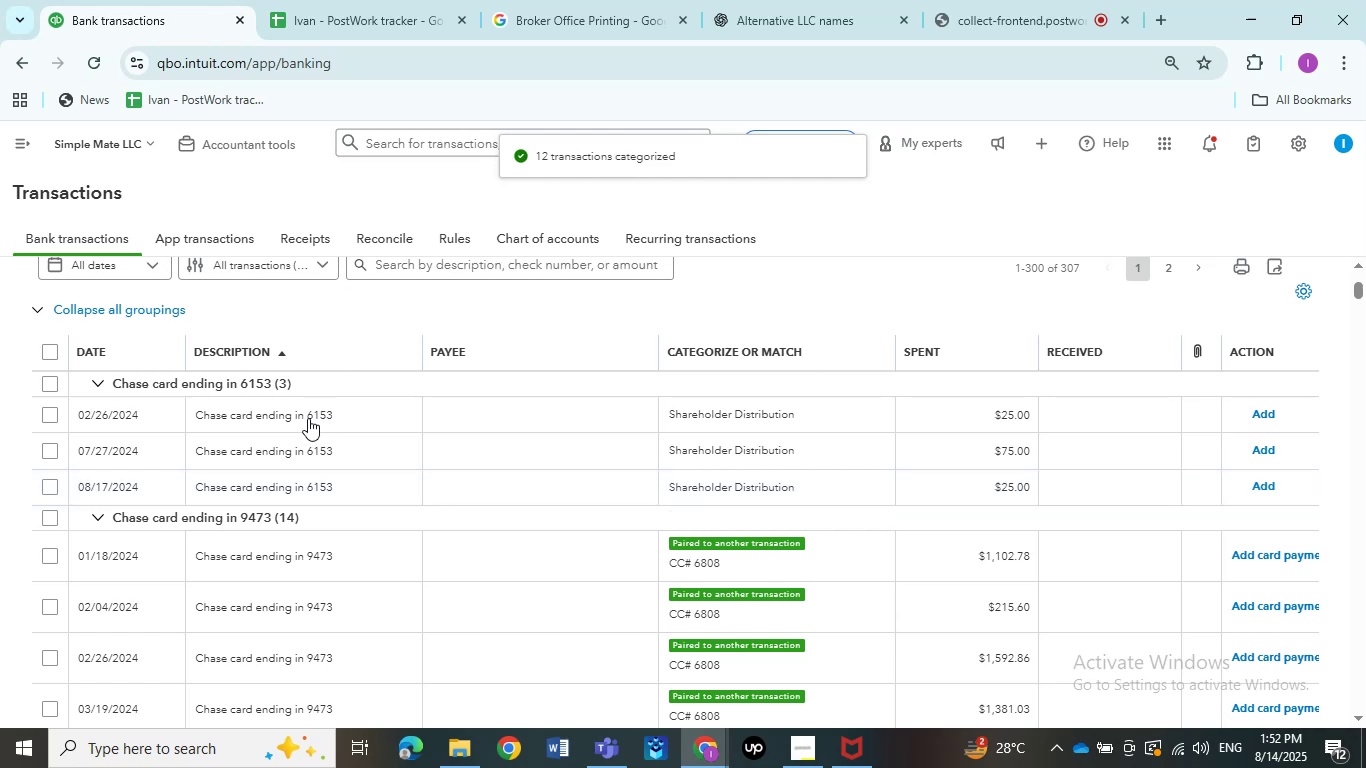 
mouse_move([353, 54])
 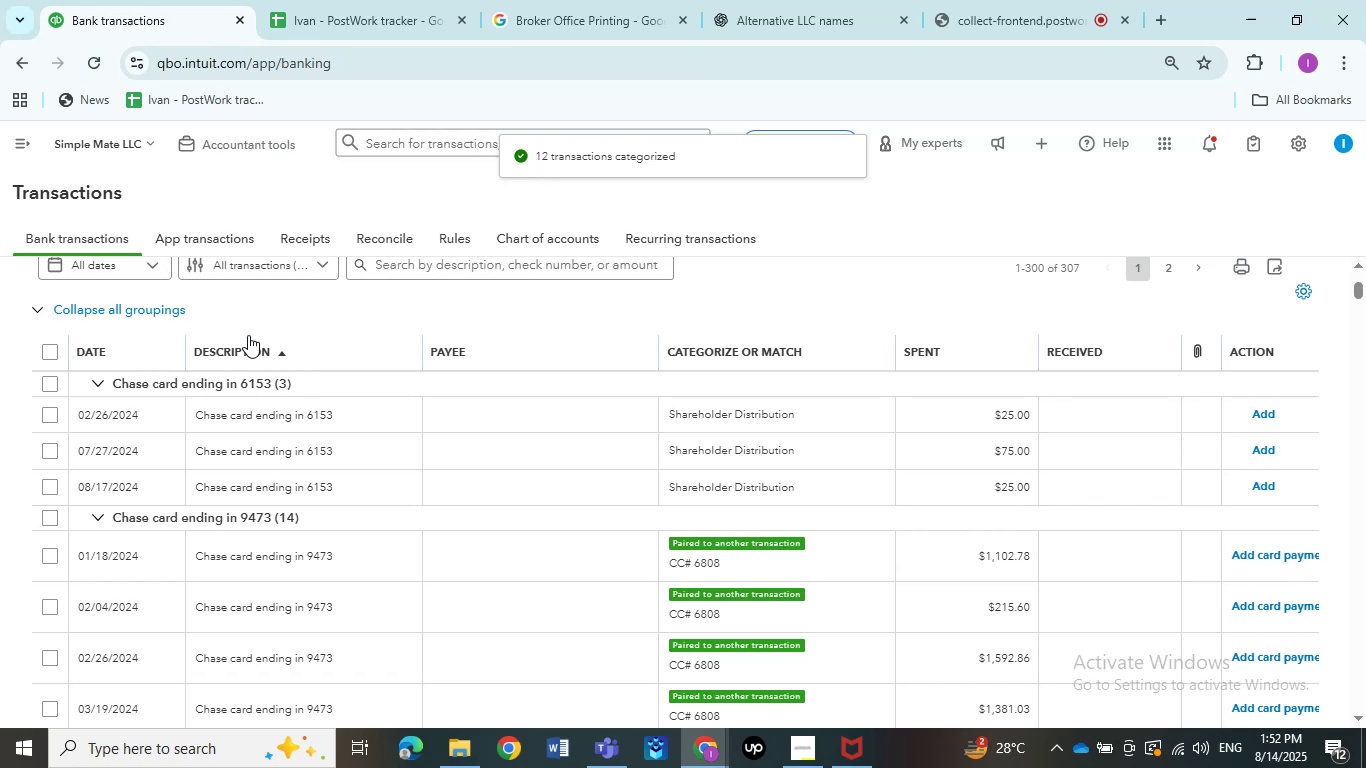 
wait(6.84)
 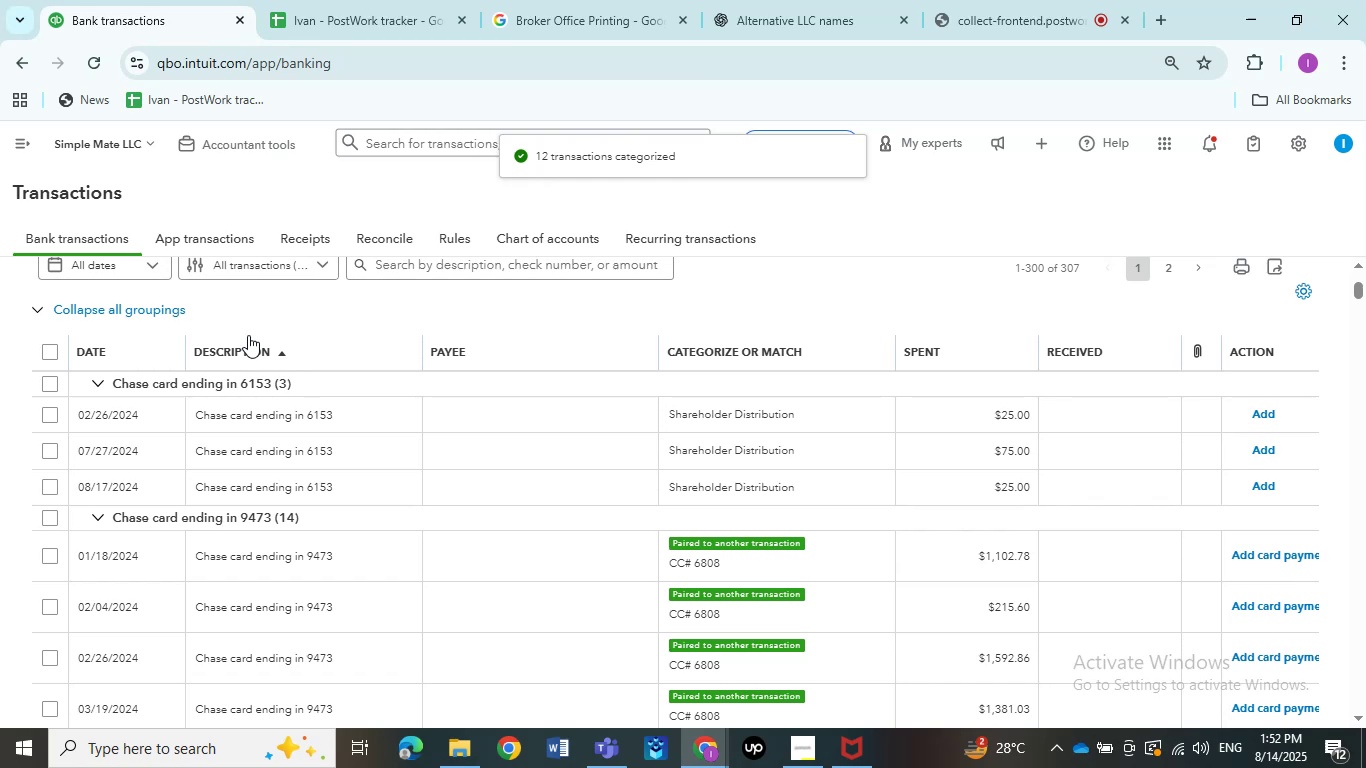 
left_click([245, 431])
 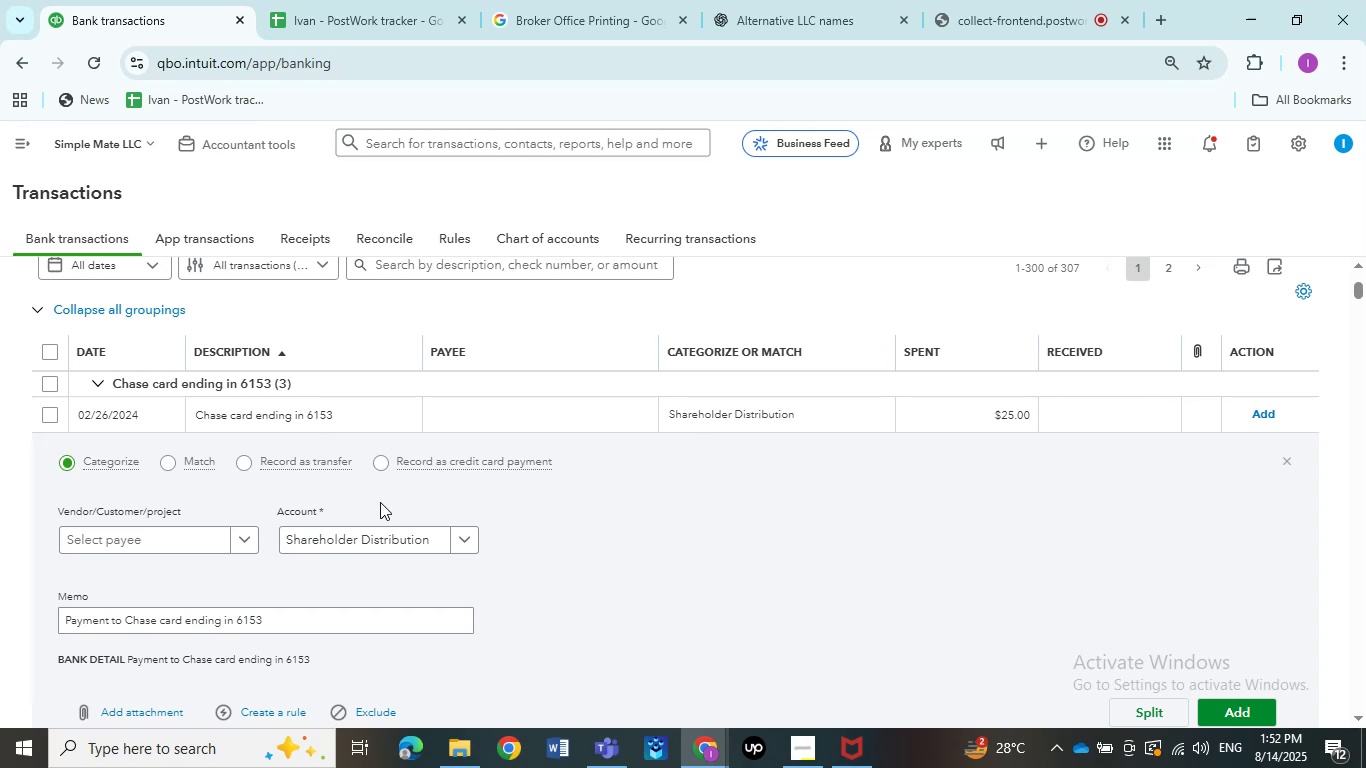 
wait(20.21)
 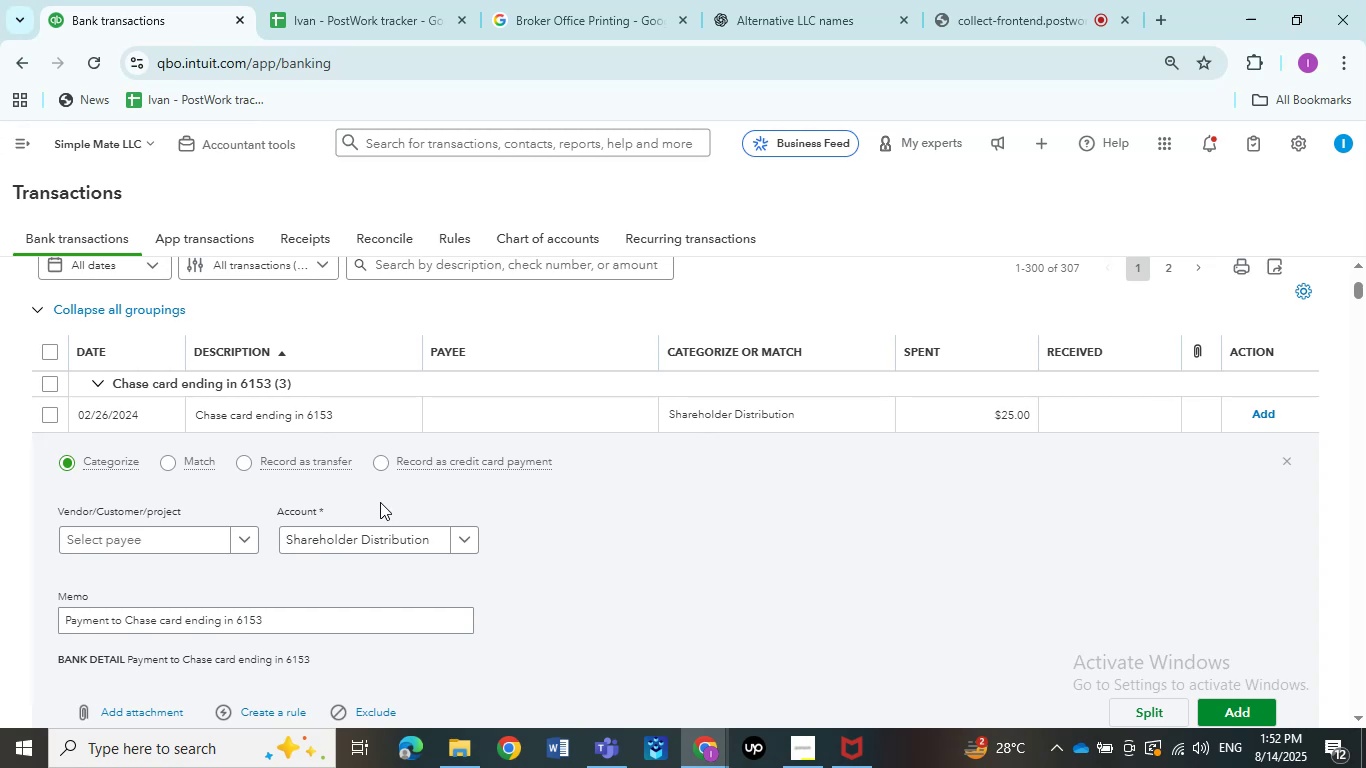 
left_click([318, 404])
 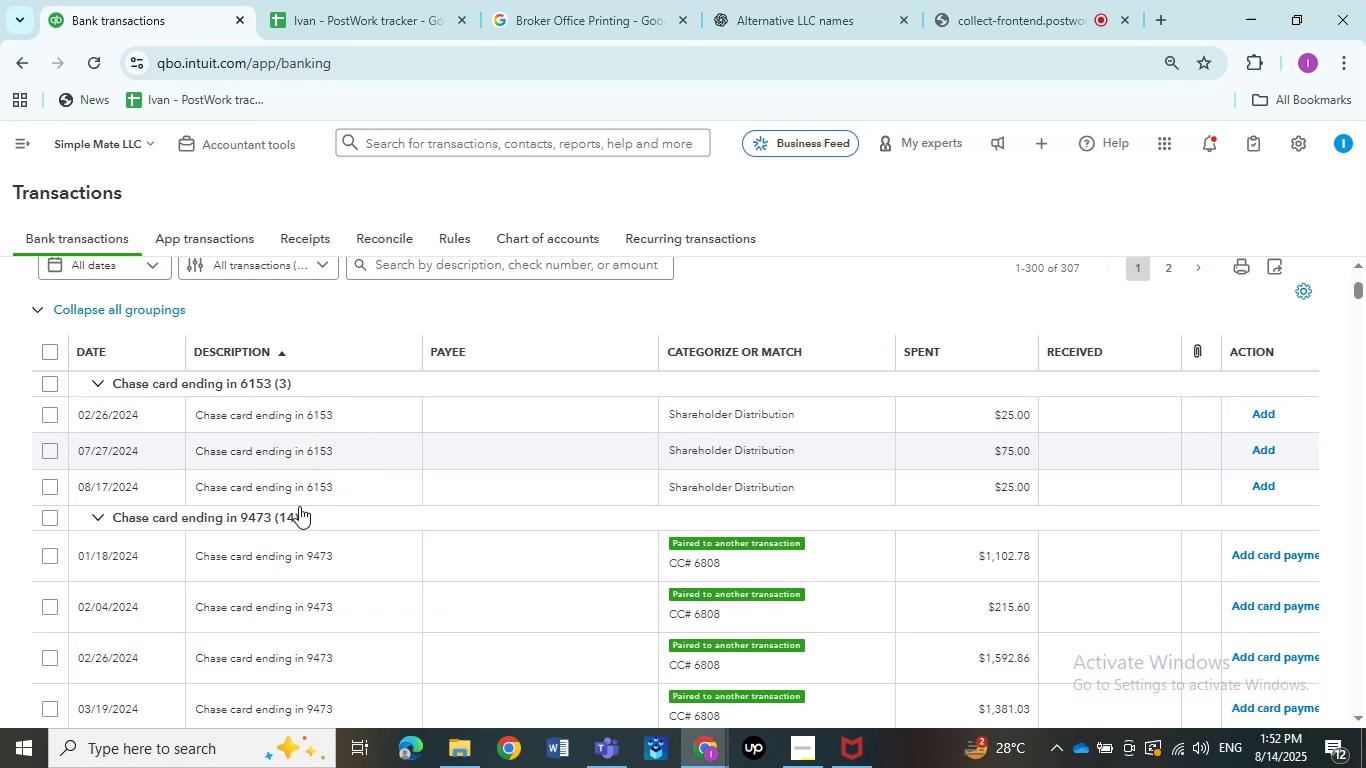 
scroll: coordinate [294, 512], scroll_direction: up, amount: 1.0
 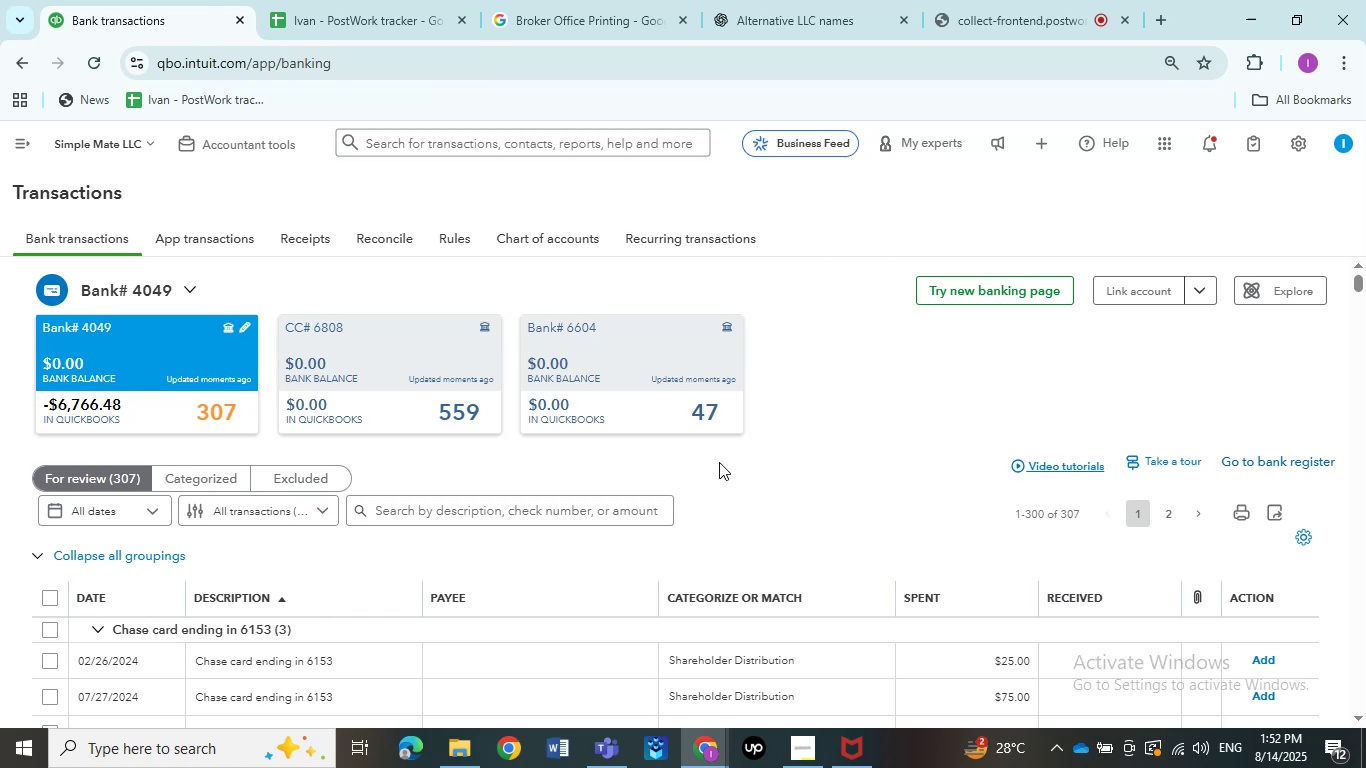 
wait(5.29)
 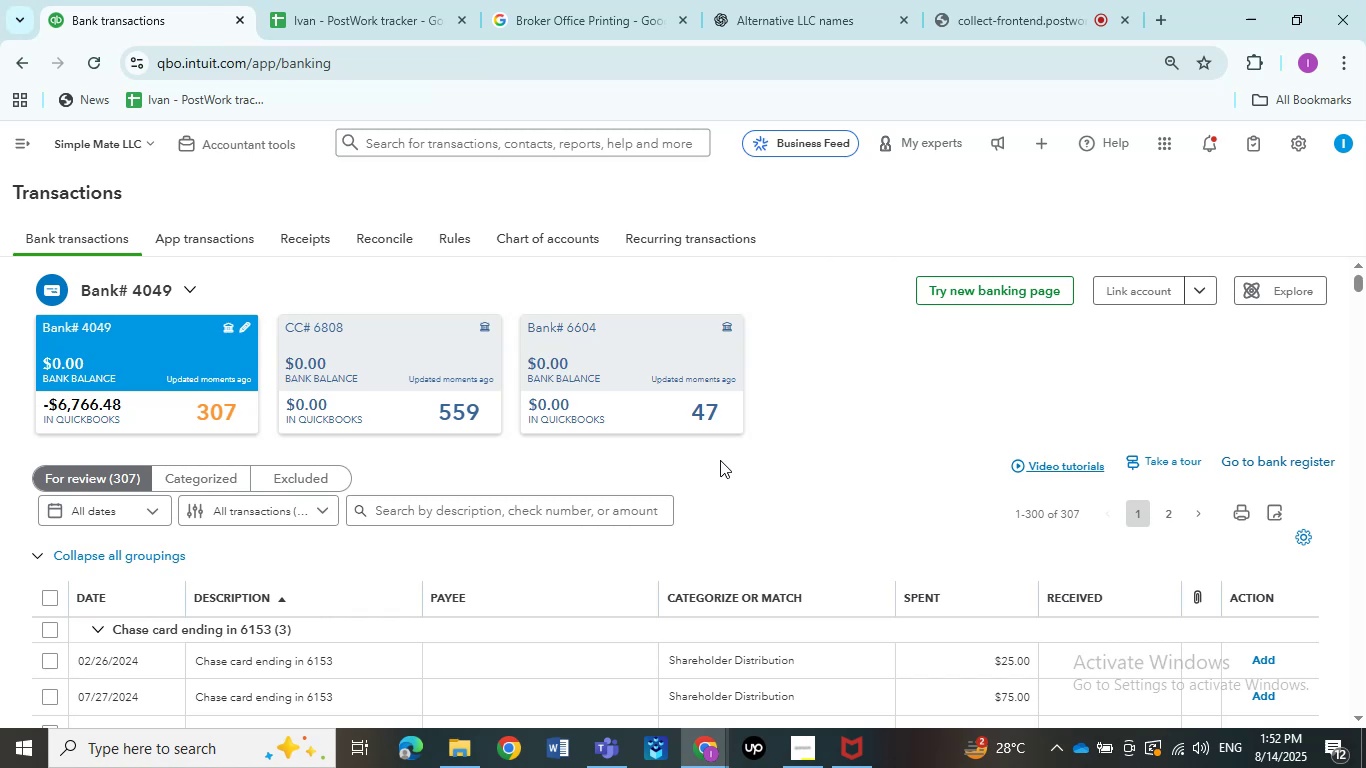 
scroll: coordinate [718, 471], scroll_direction: down, amount: 2.0
 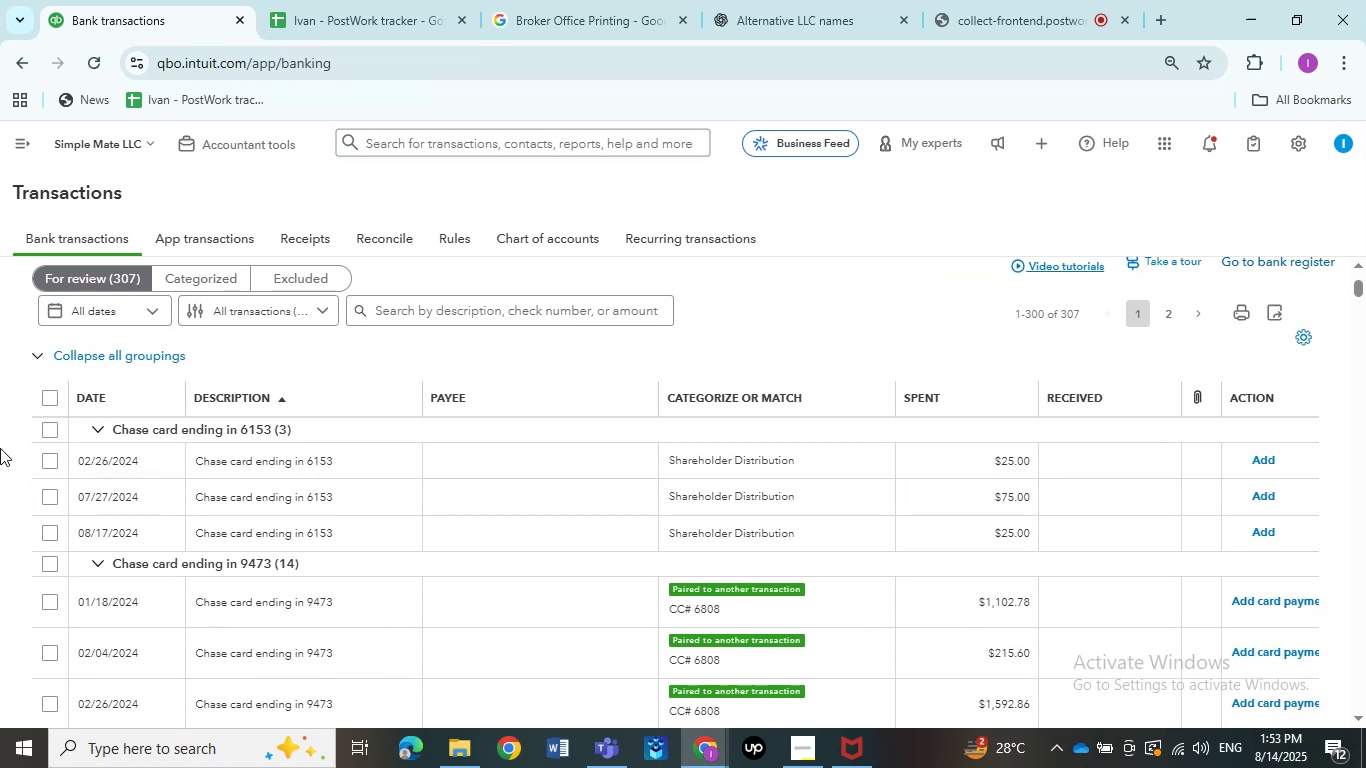 
left_click([47, 434])
 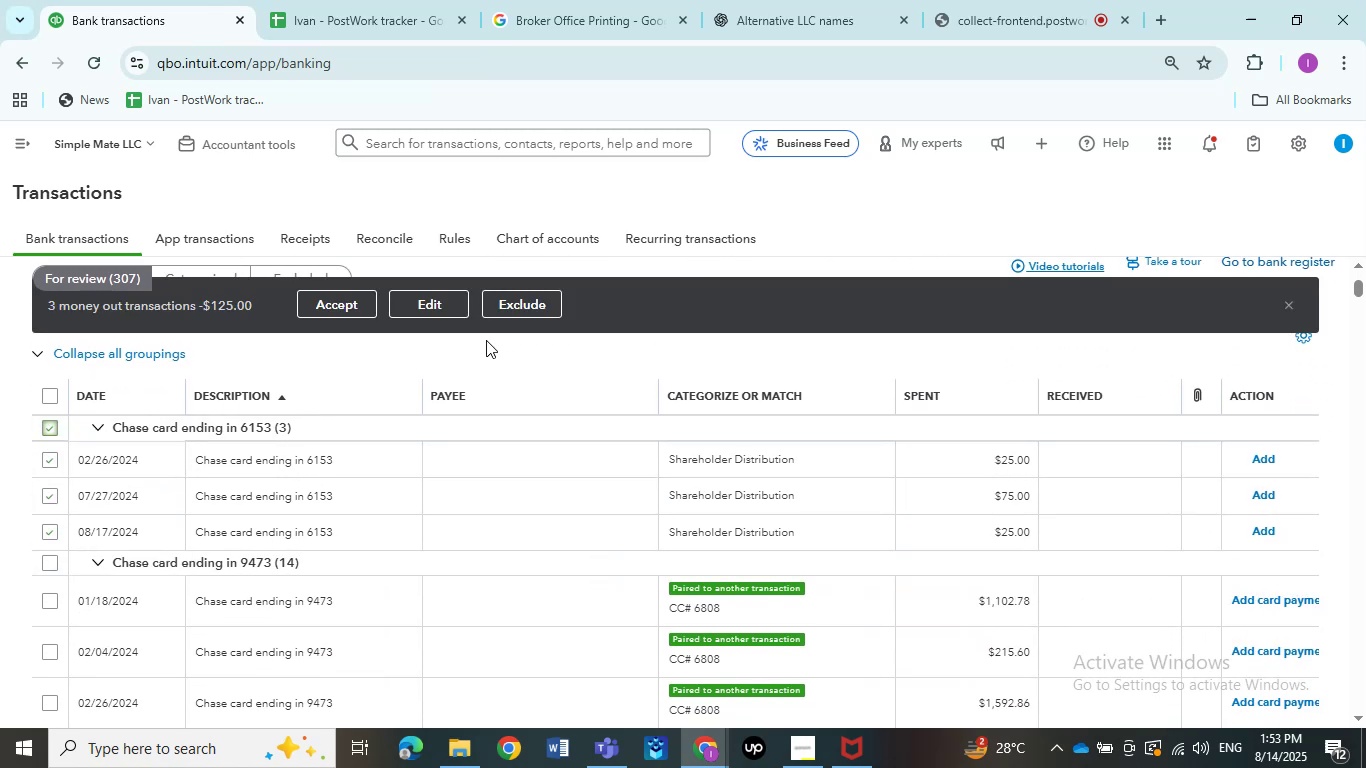 
left_click([434, 315])
 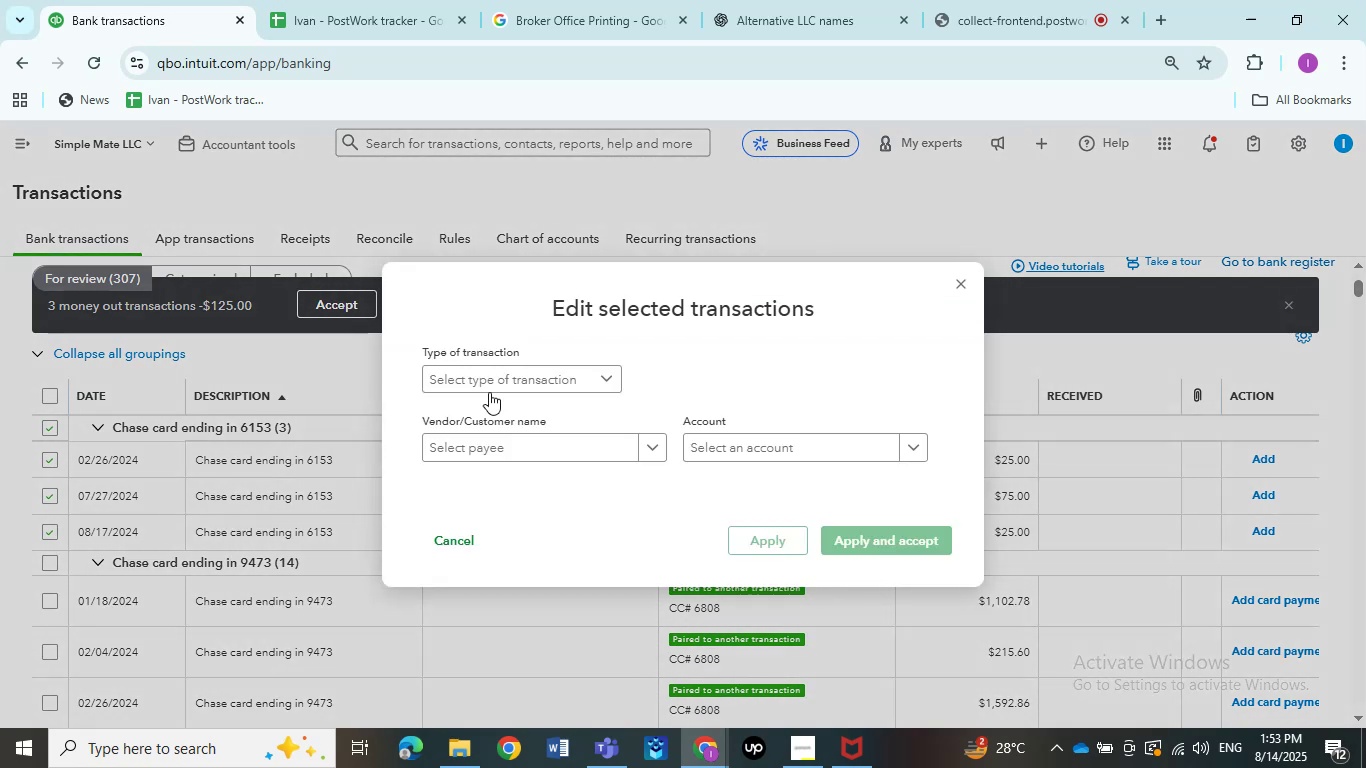 
double_click([486, 416])
 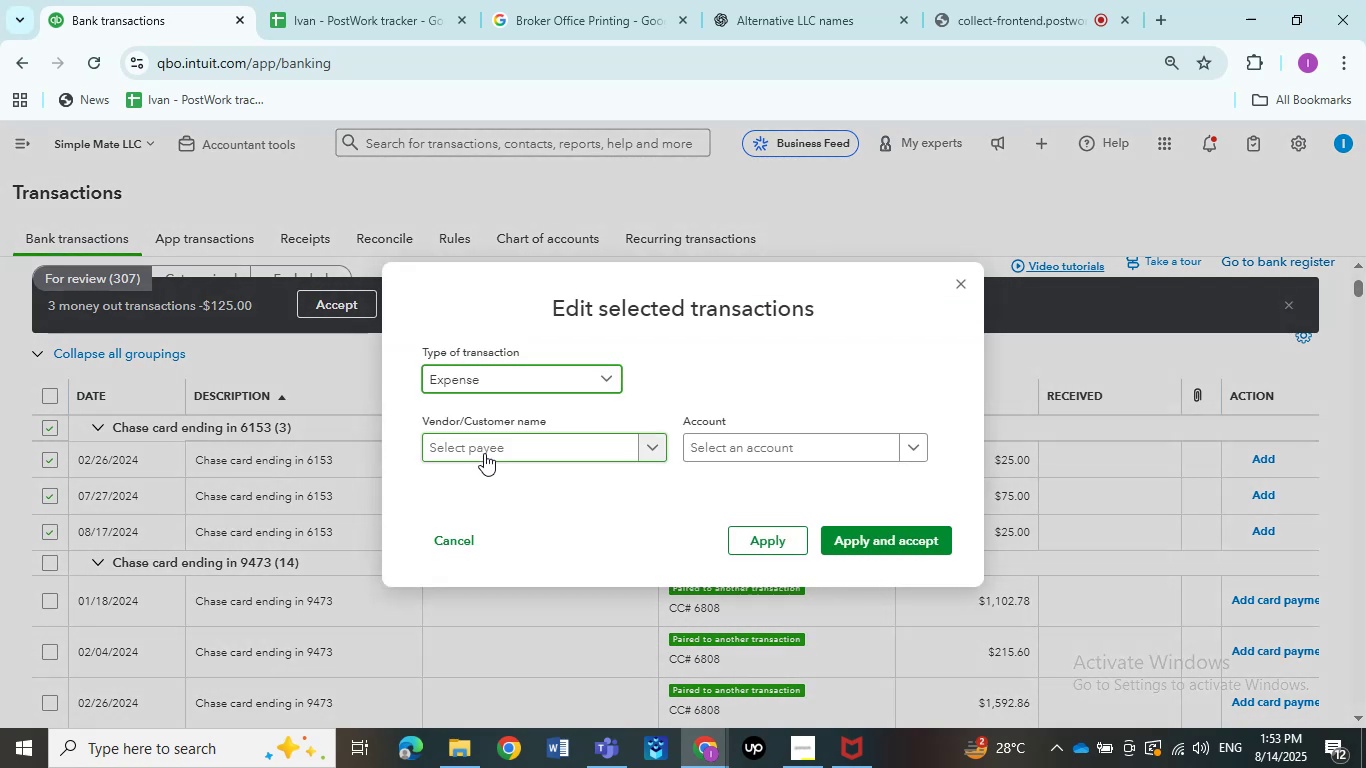 
left_click([484, 453])
 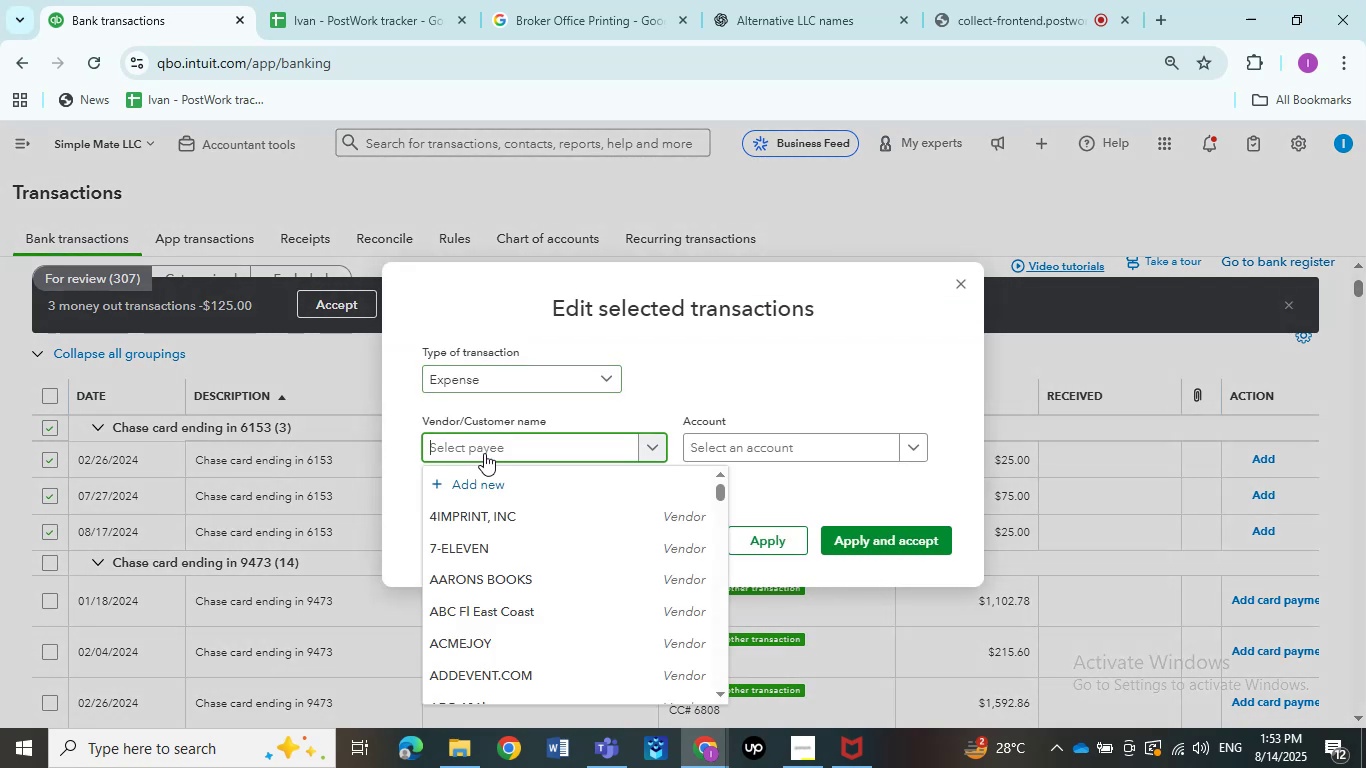 
key(Control+V)
 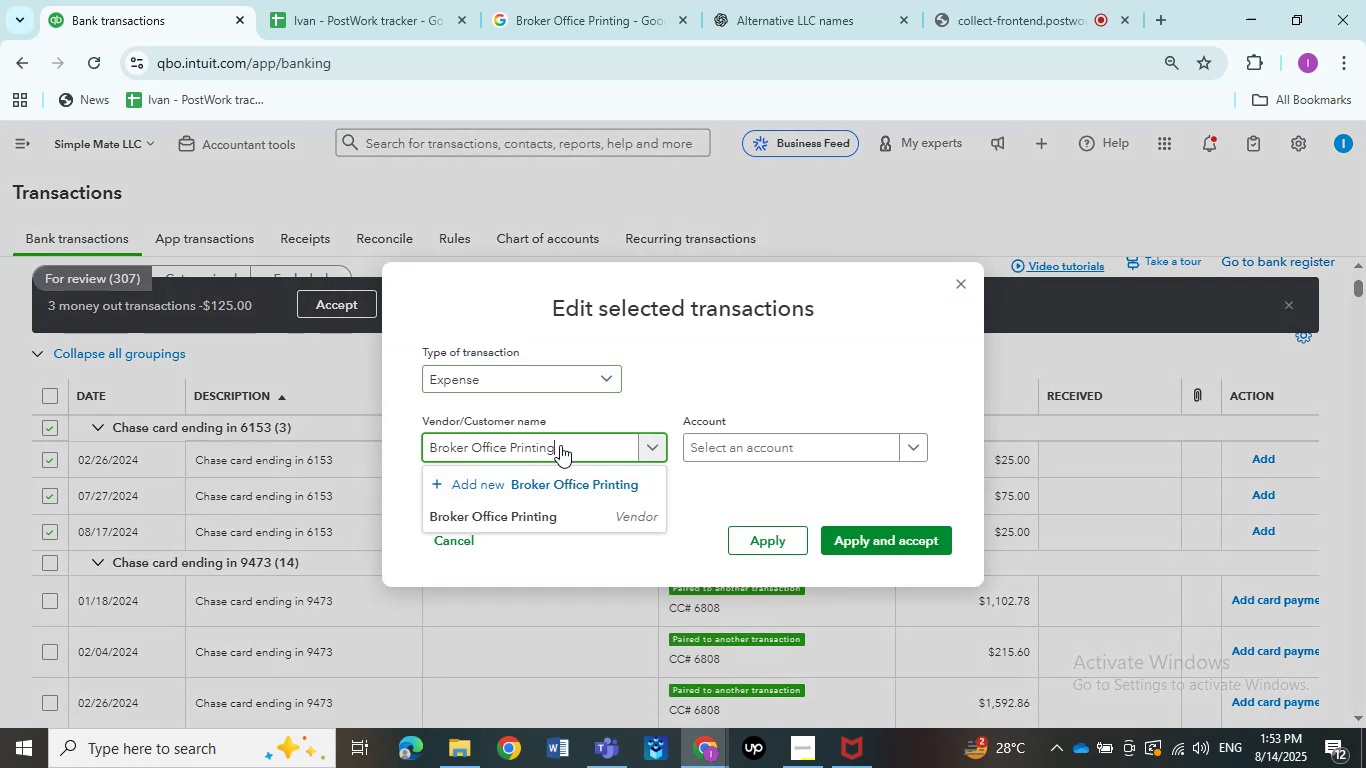 
left_click_drag(start_coordinate=[566, 442], to_coordinate=[402, 442])
 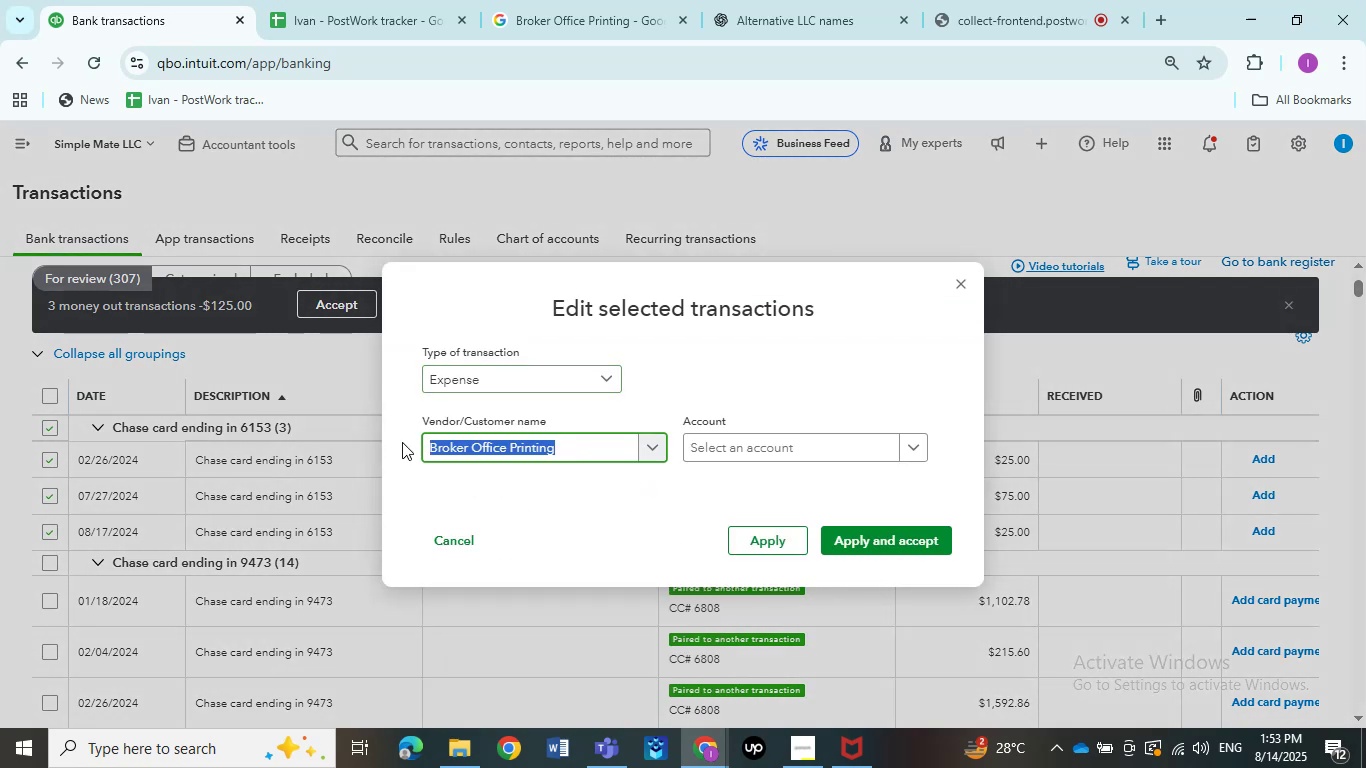 
type(Chase)
 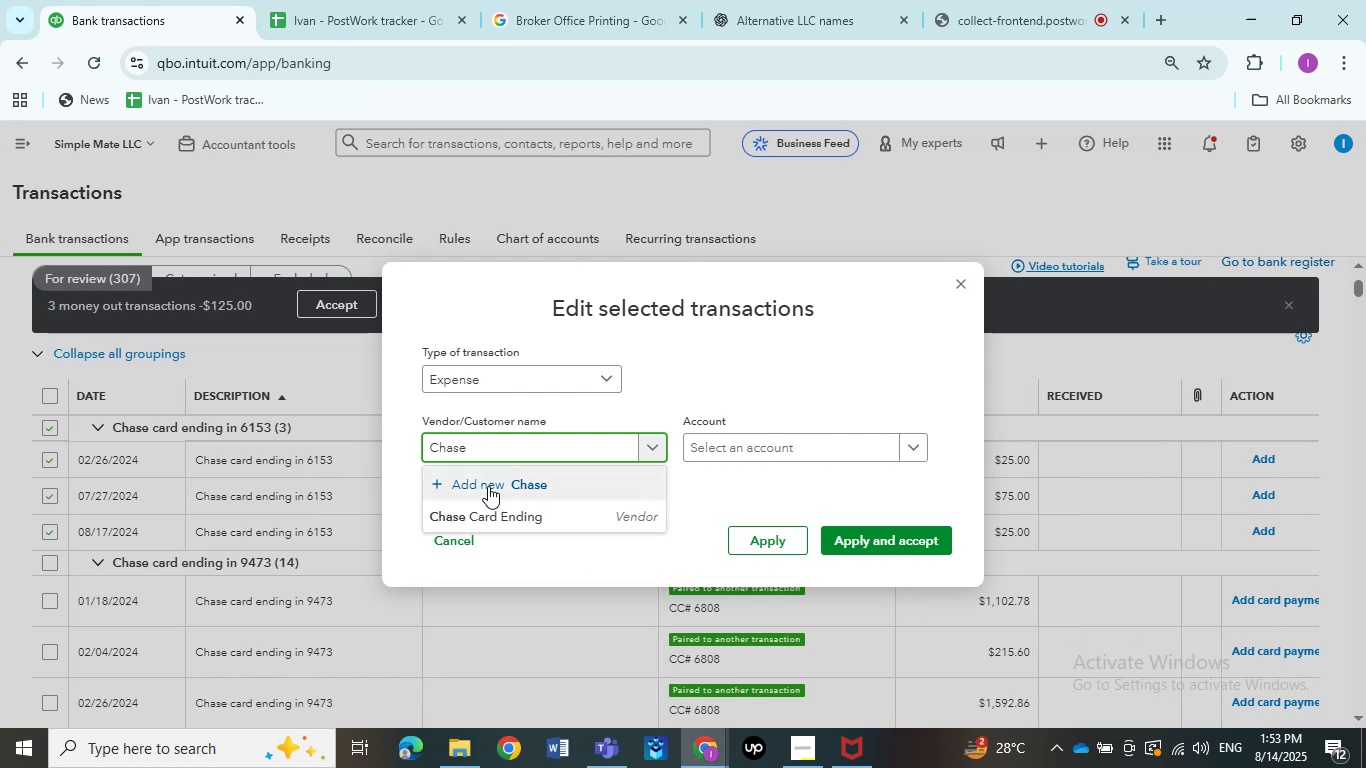 
left_click([493, 518])
 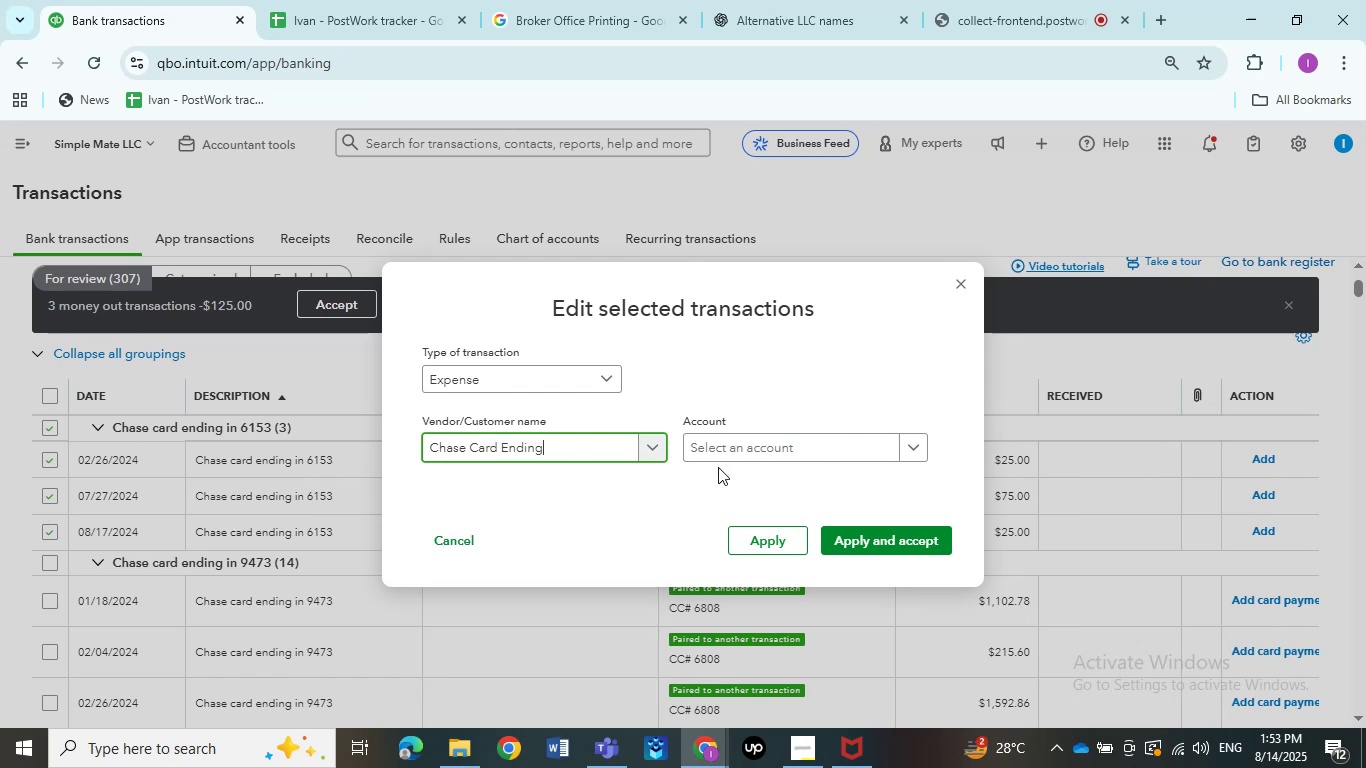 
left_click([794, 437])
 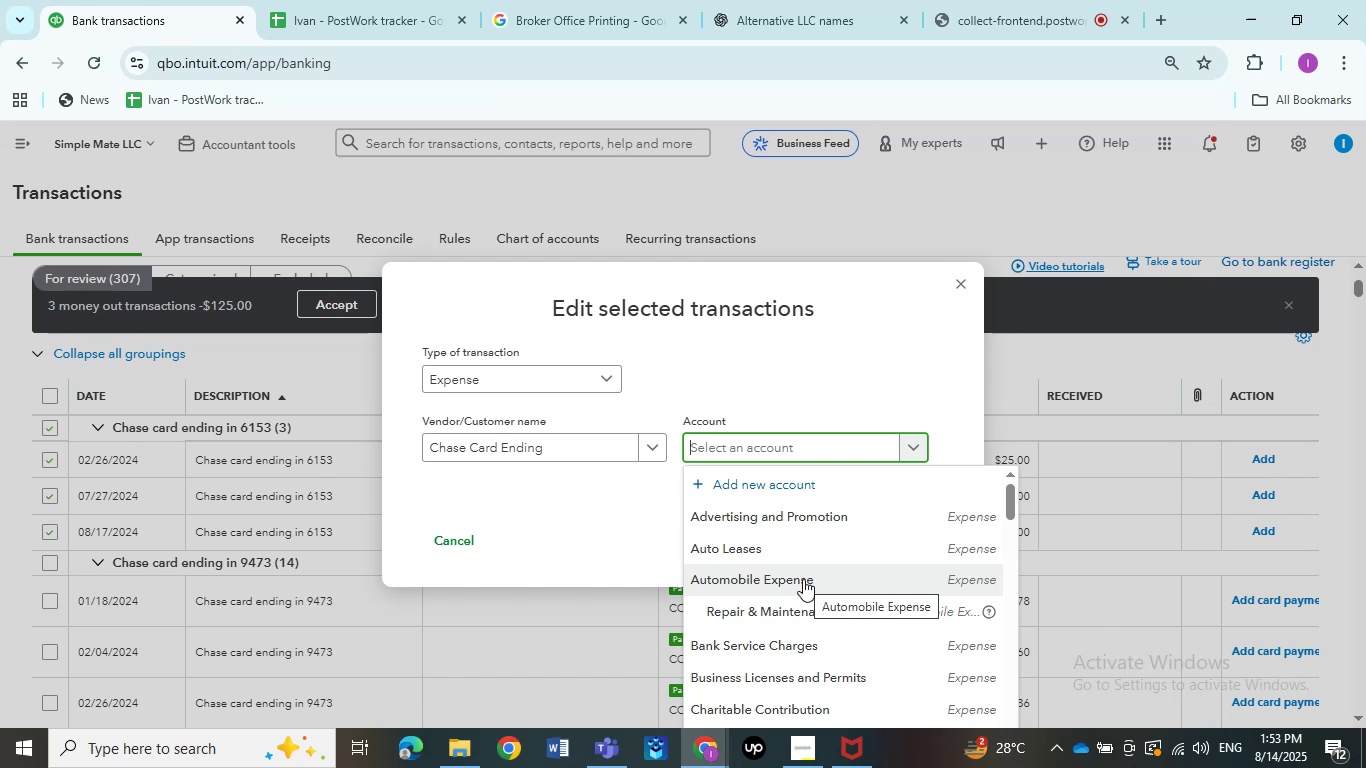 
wait(14.69)
 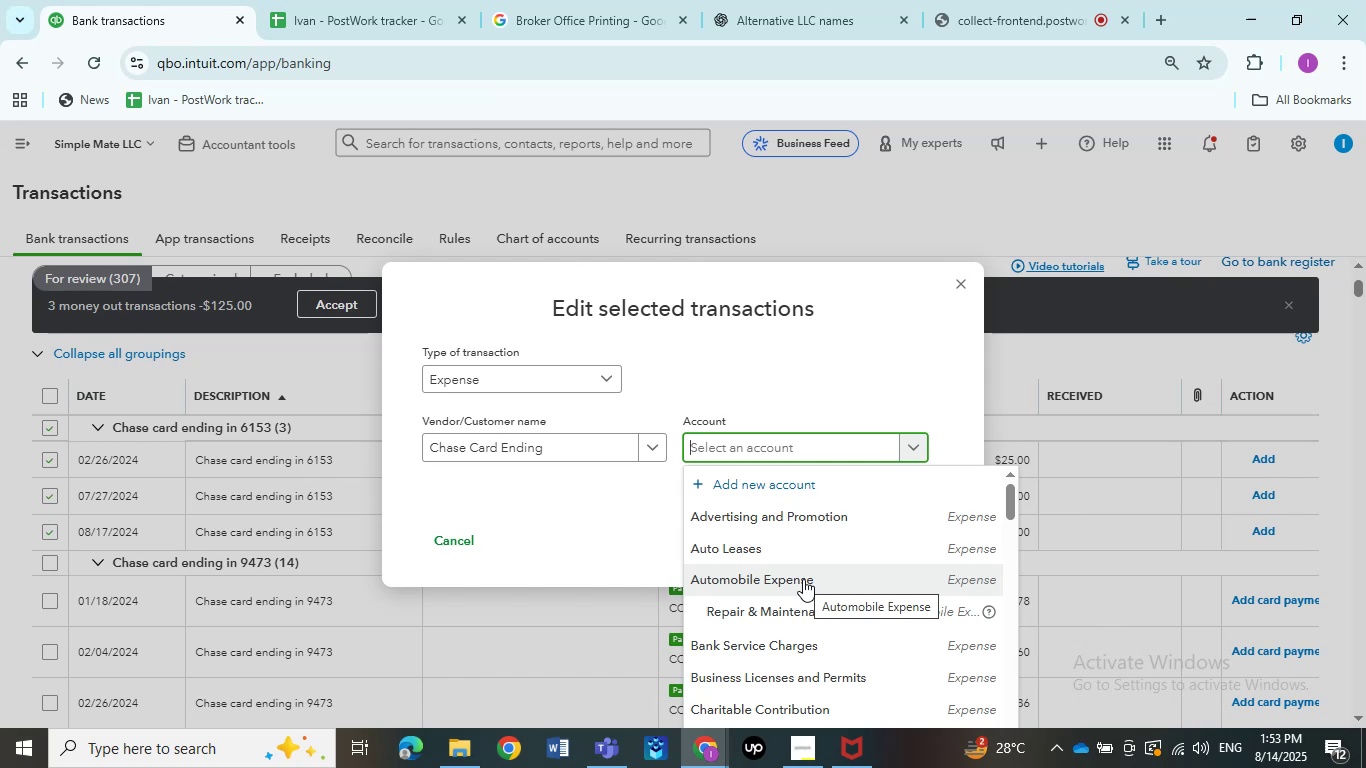 
scroll: coordinate [803, 579], scroll_direction: down, amount: 14.0
 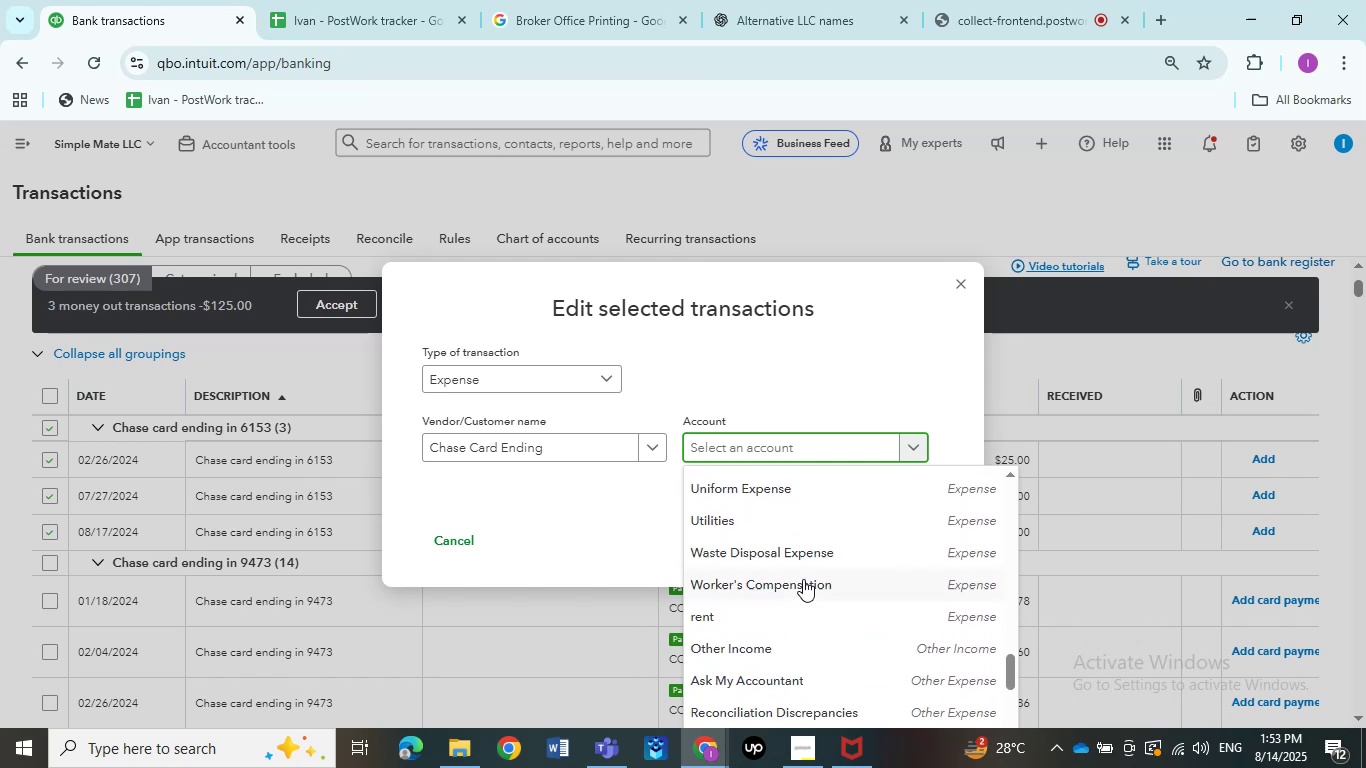 
scroll: coordinate [803, 579], scroll_direction: up, amount: 2.0
 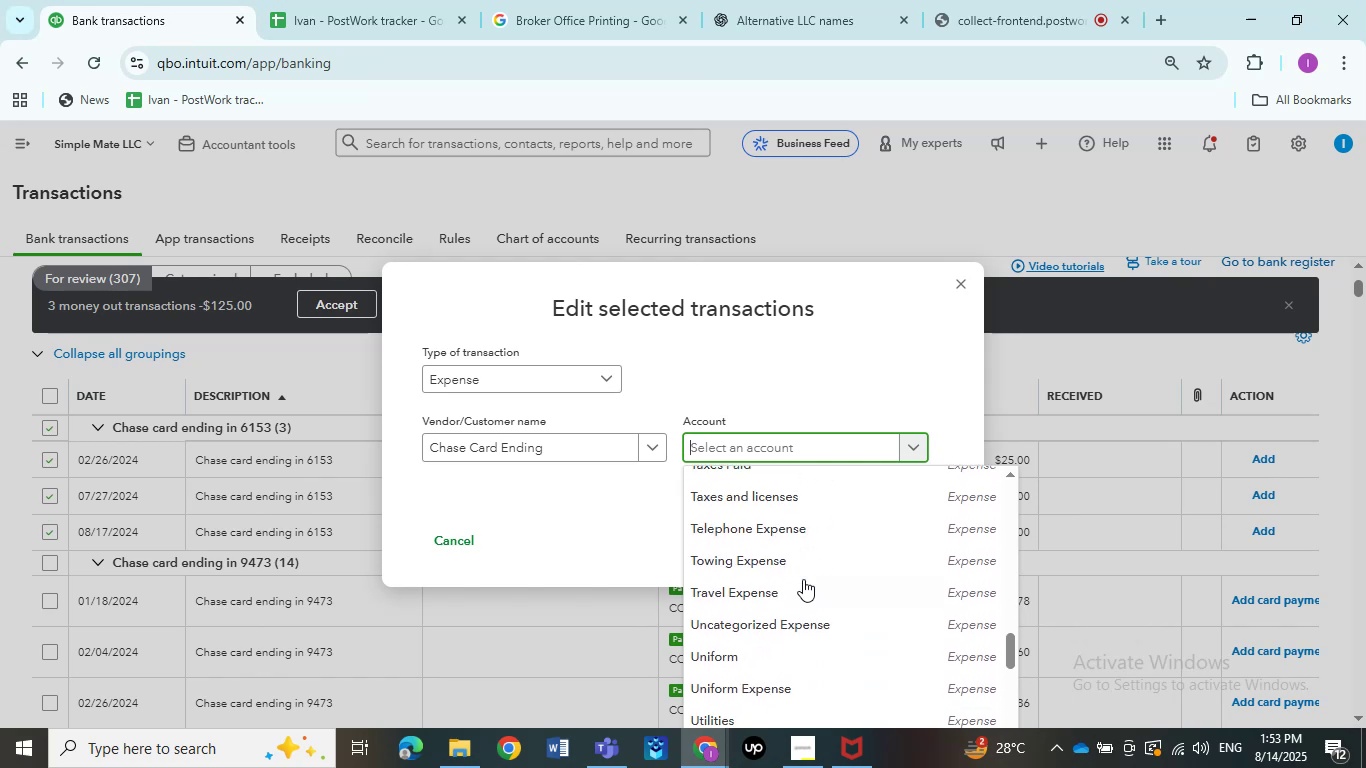 
scroll: coordinate [803, 579], scroll_direction: down, amount: 6.0
 